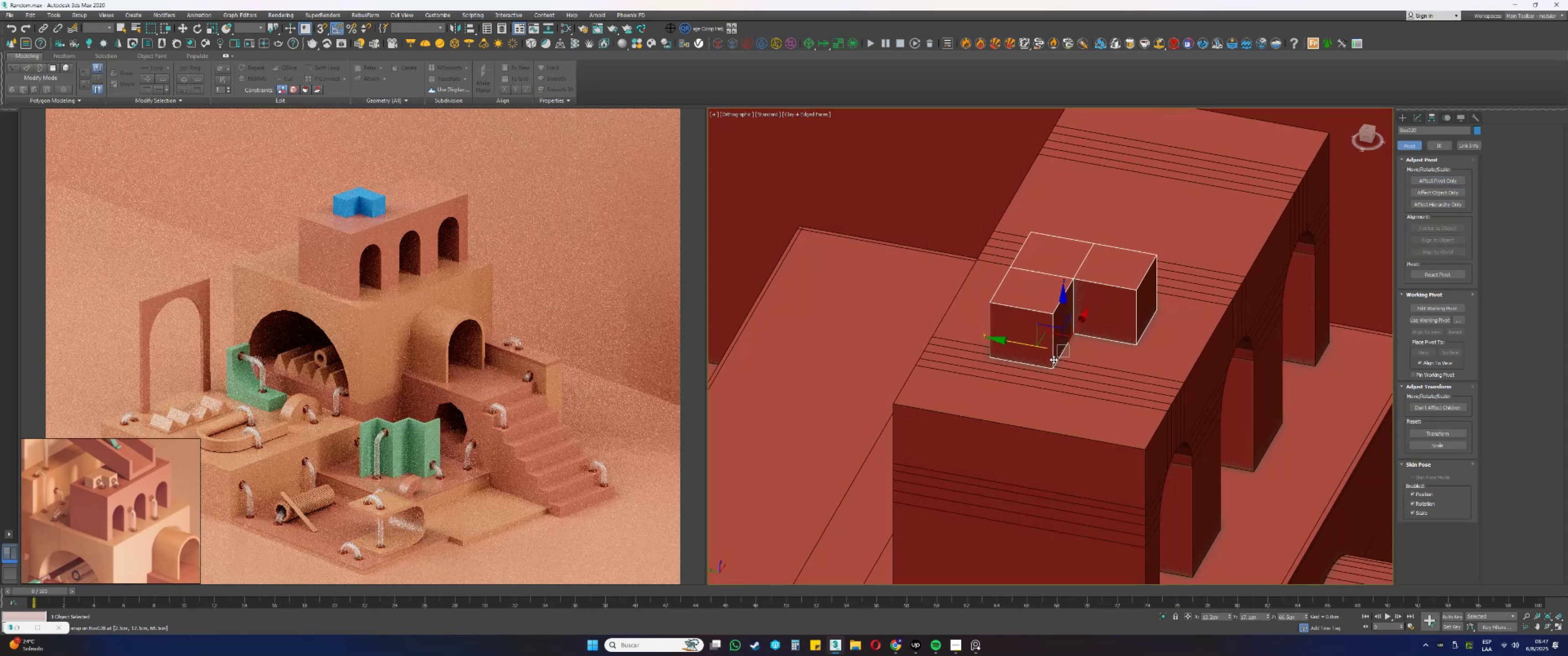 
left_click_drag(start_coordinate=[1083, 319], to_coordinate=[1052, 355])
 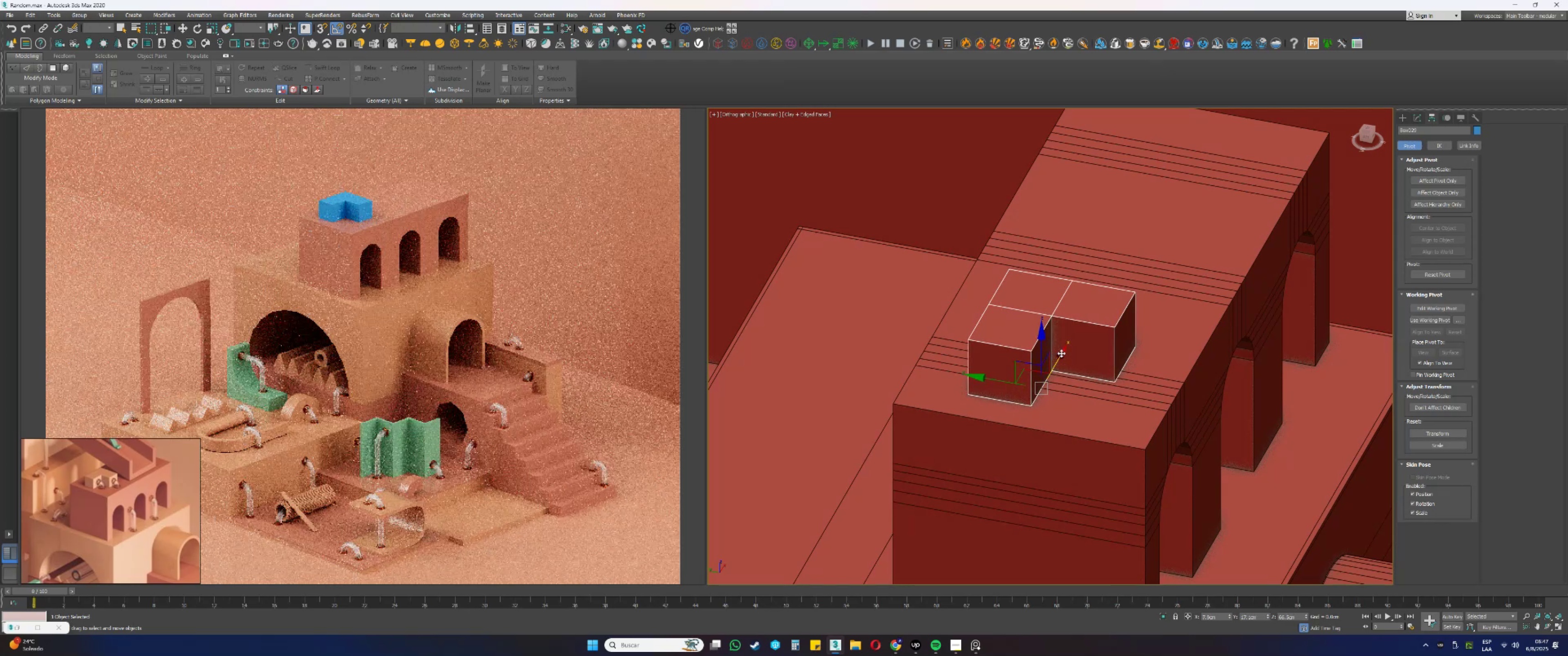 
key(M)
 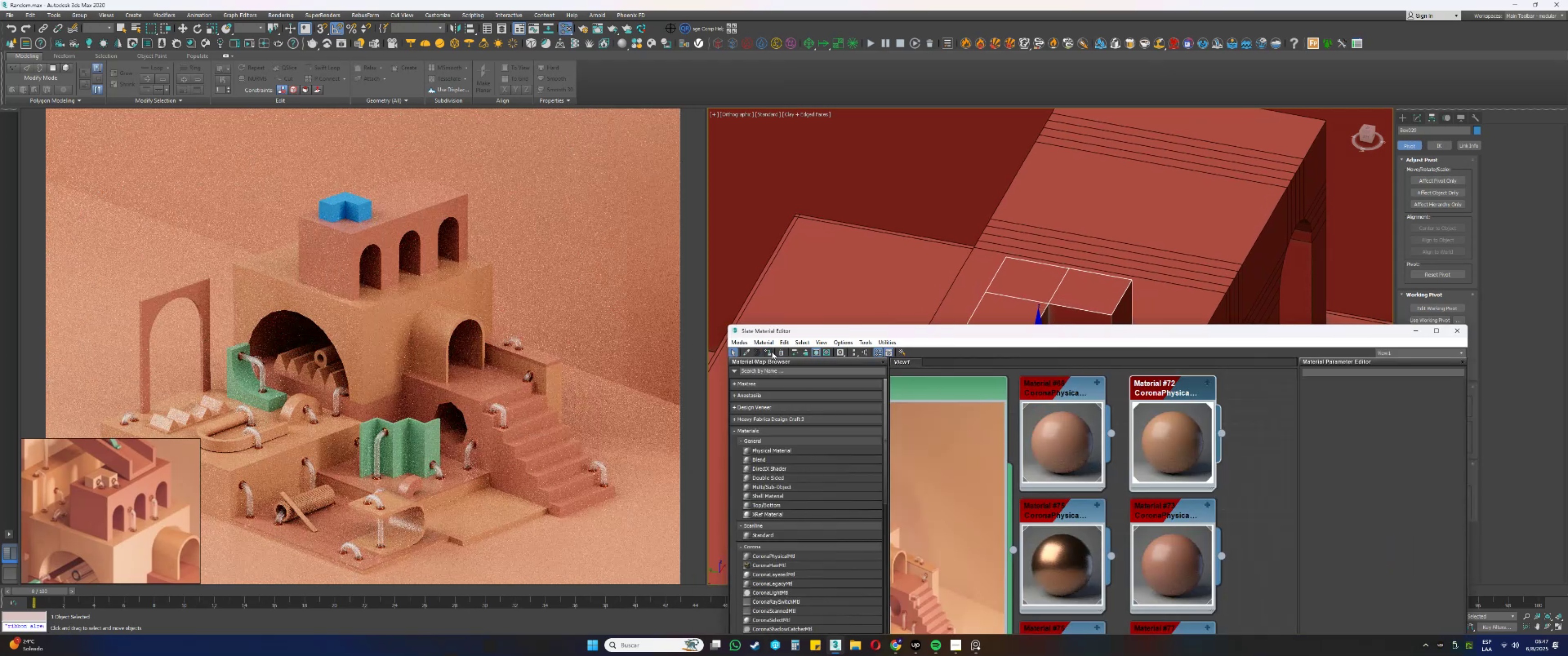 
left_click([1418, 335])
 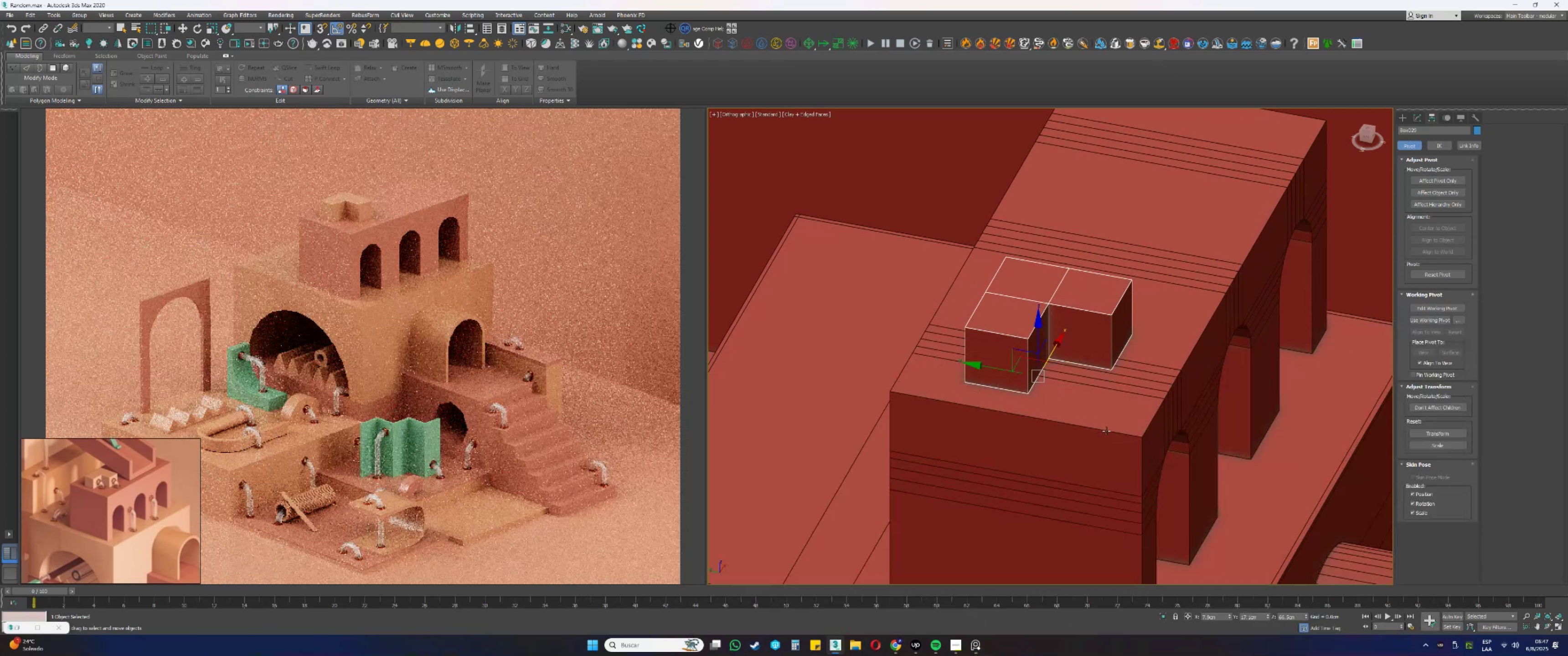 
scroll: coordinate [1139, 272], scroll_direction: down, amount: 1.0
 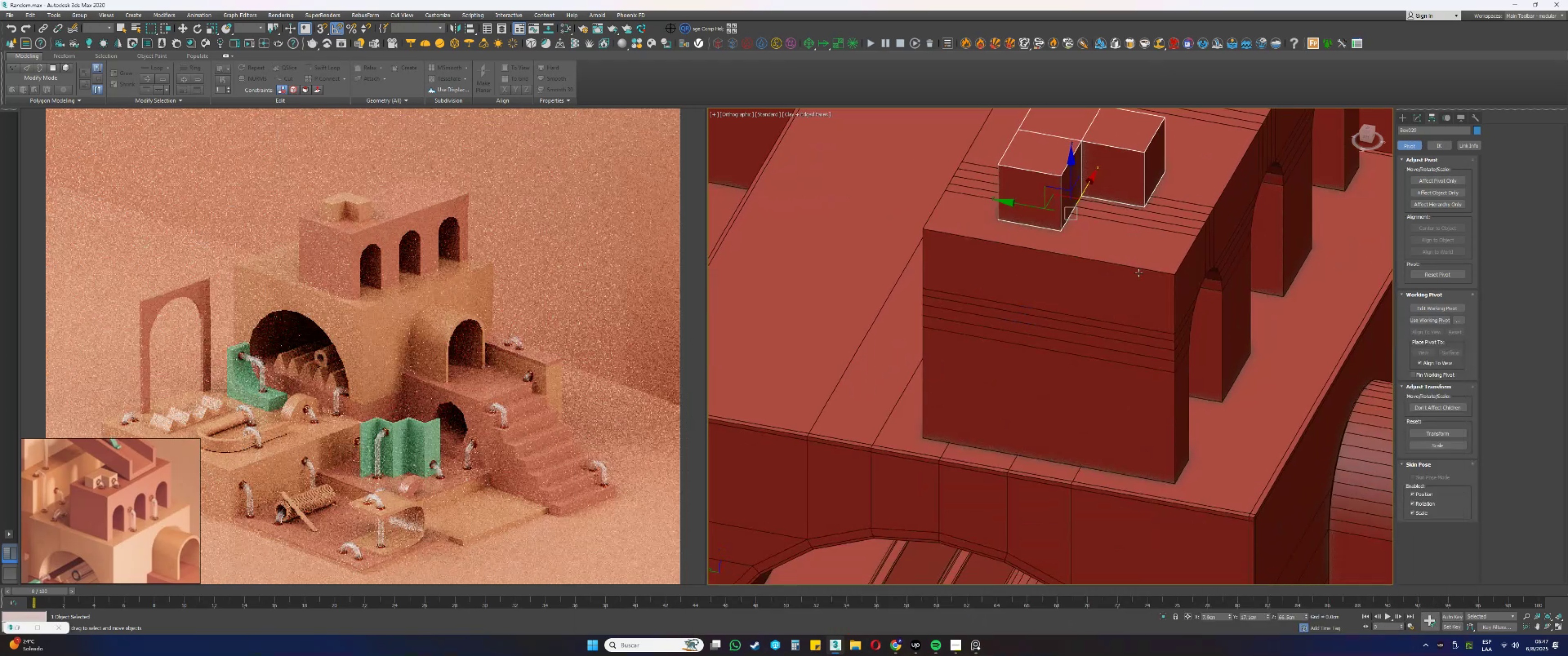 
key(Alt+AltLeft)
 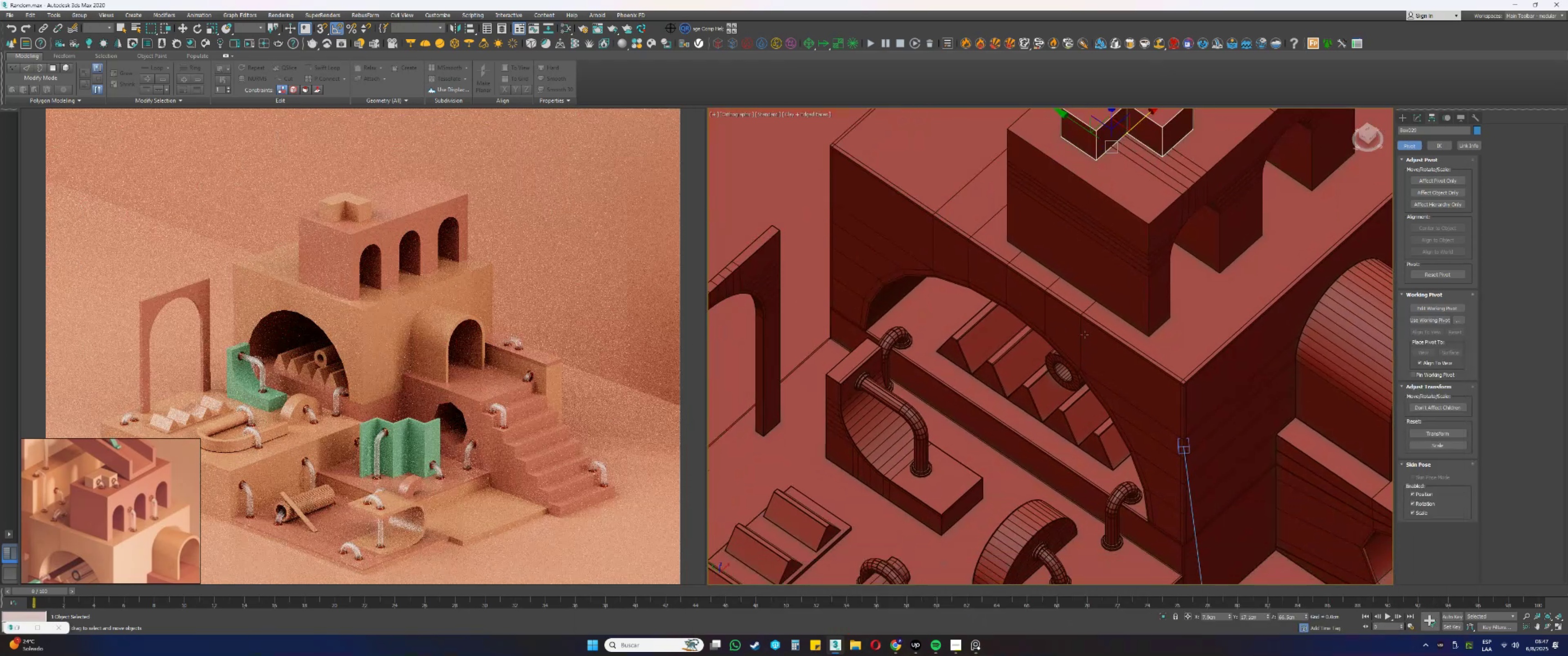 
key(Alt+AltLeft)
 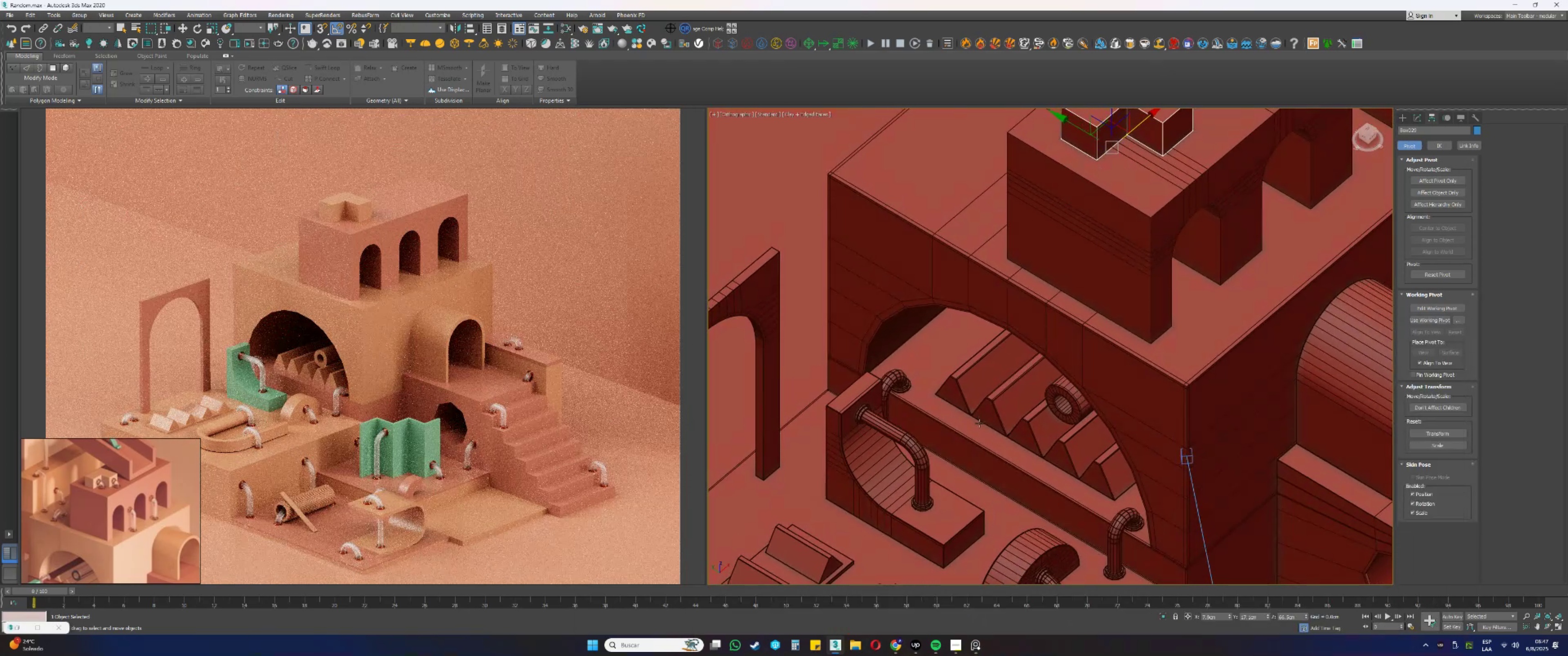 
scroll: coordinate [980, 423], scroll_direction: down, amount: 1.0
 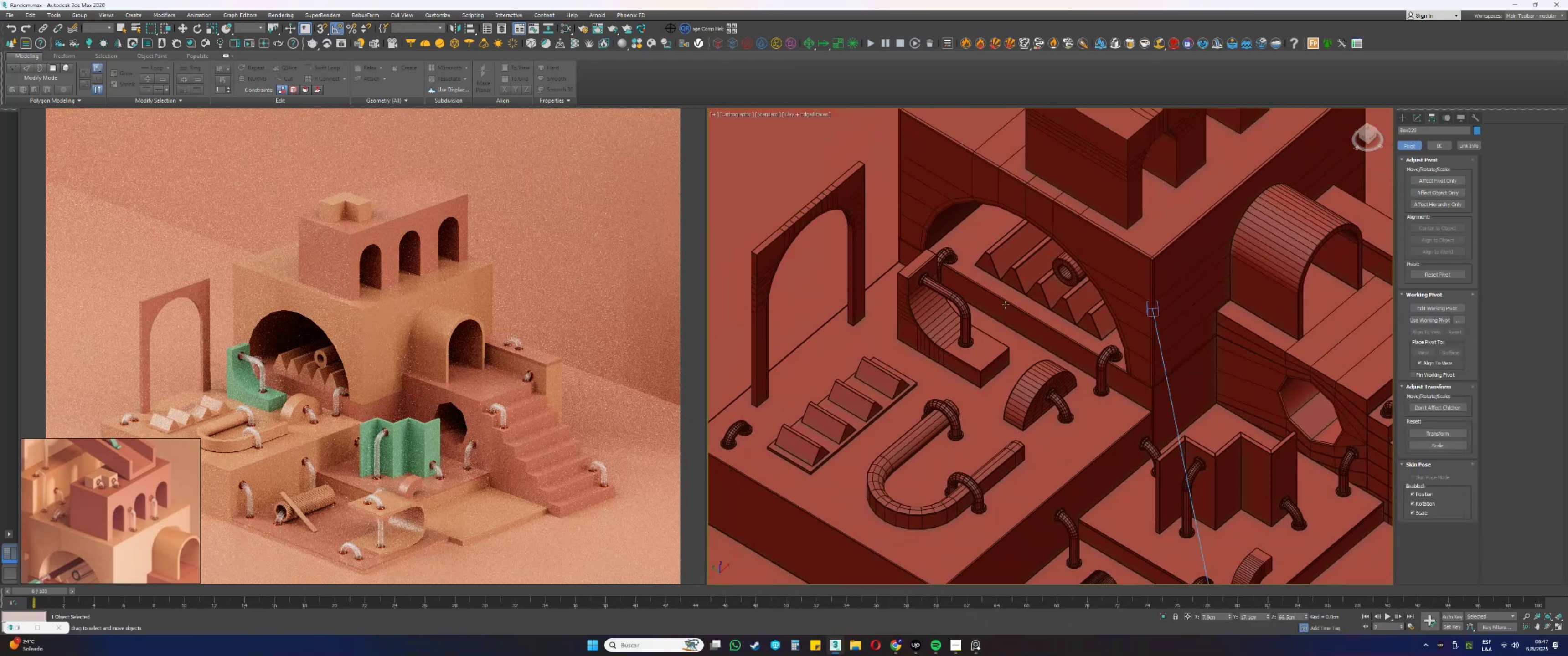 
key(Alt+AltLeft)
 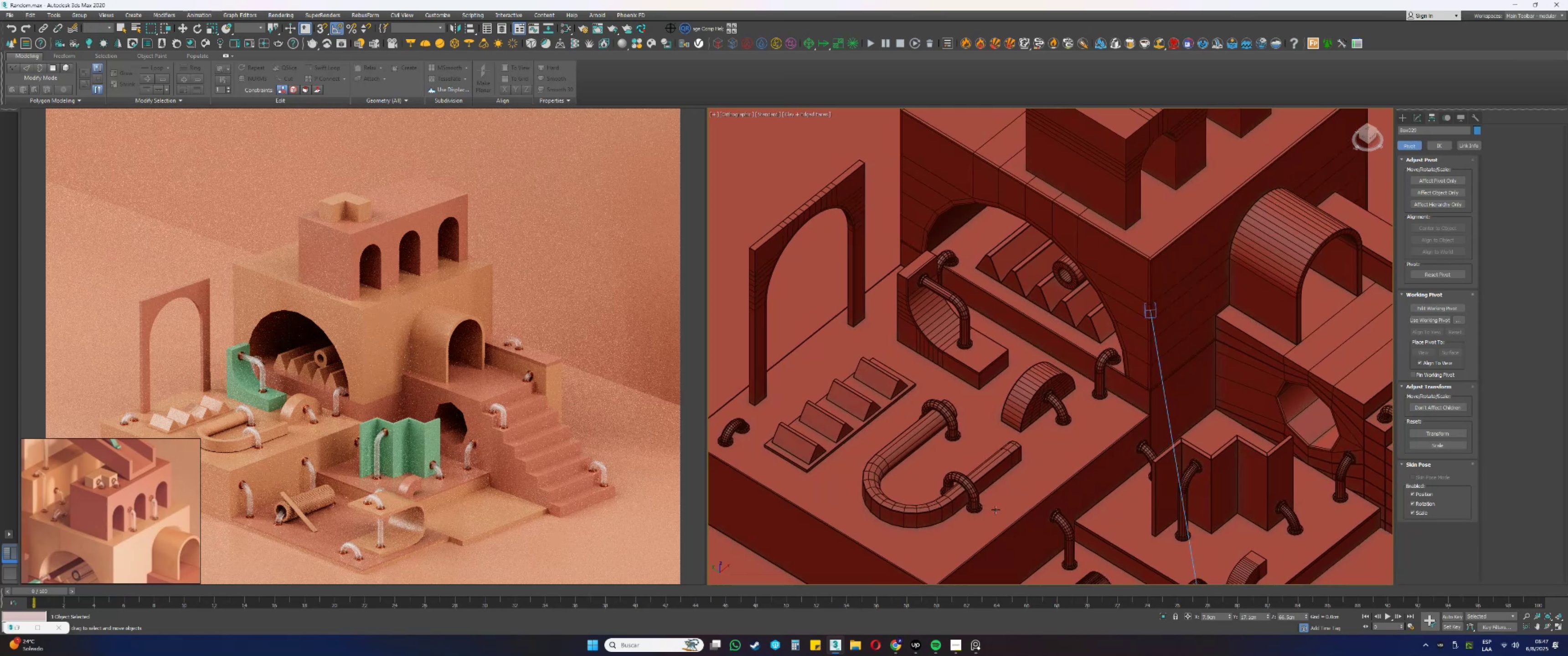 
scroll: coordinate [1096, 415], scroll_direction: up, amount: 2.0
 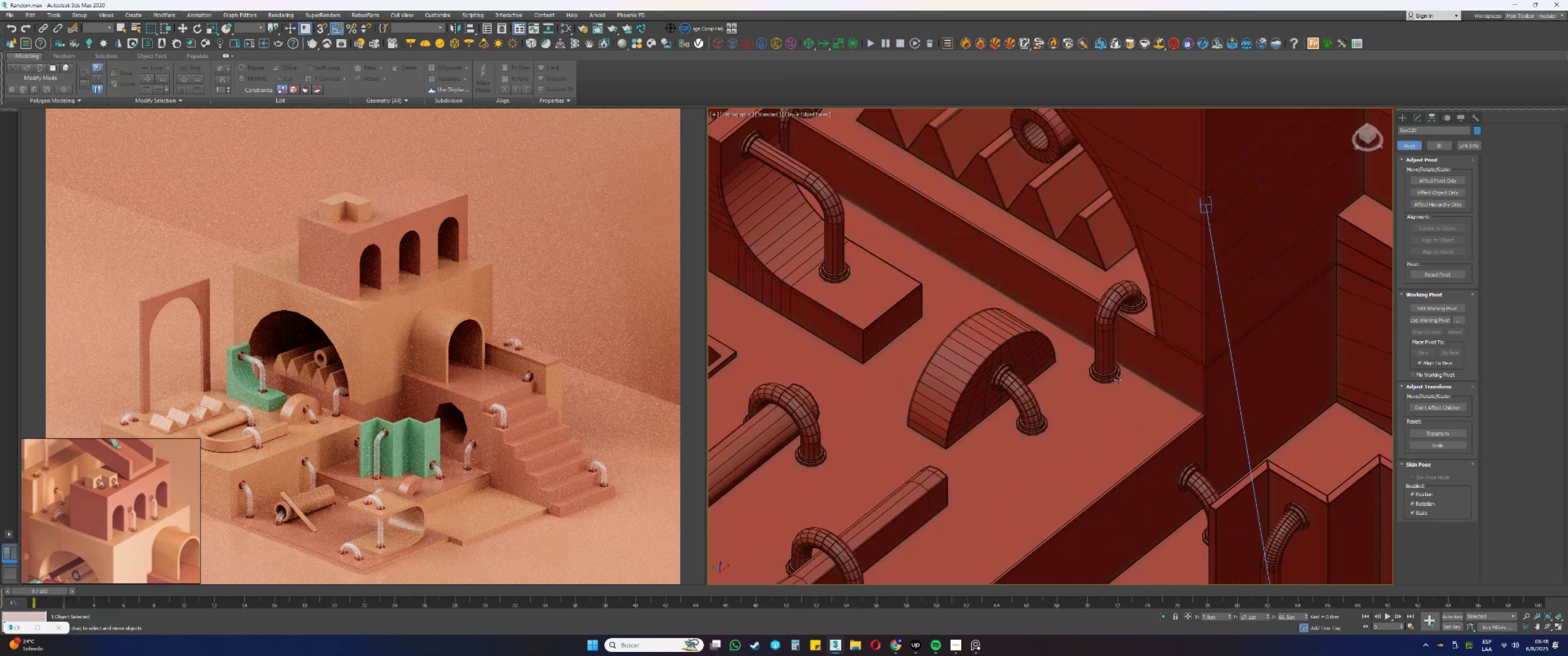 
left_click([1116, 379])
 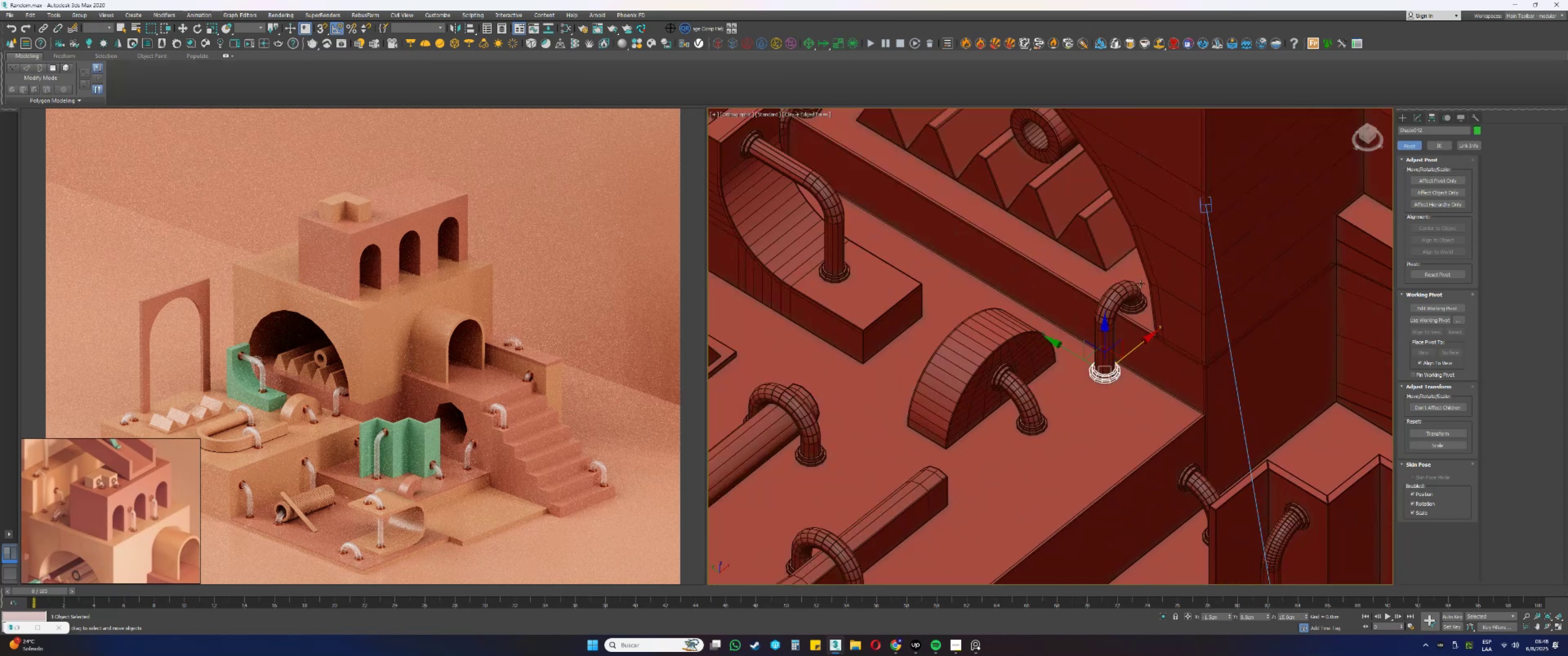 
scroll: coordinate [1132, 454], scroll_direction: down, amount: 1.0
 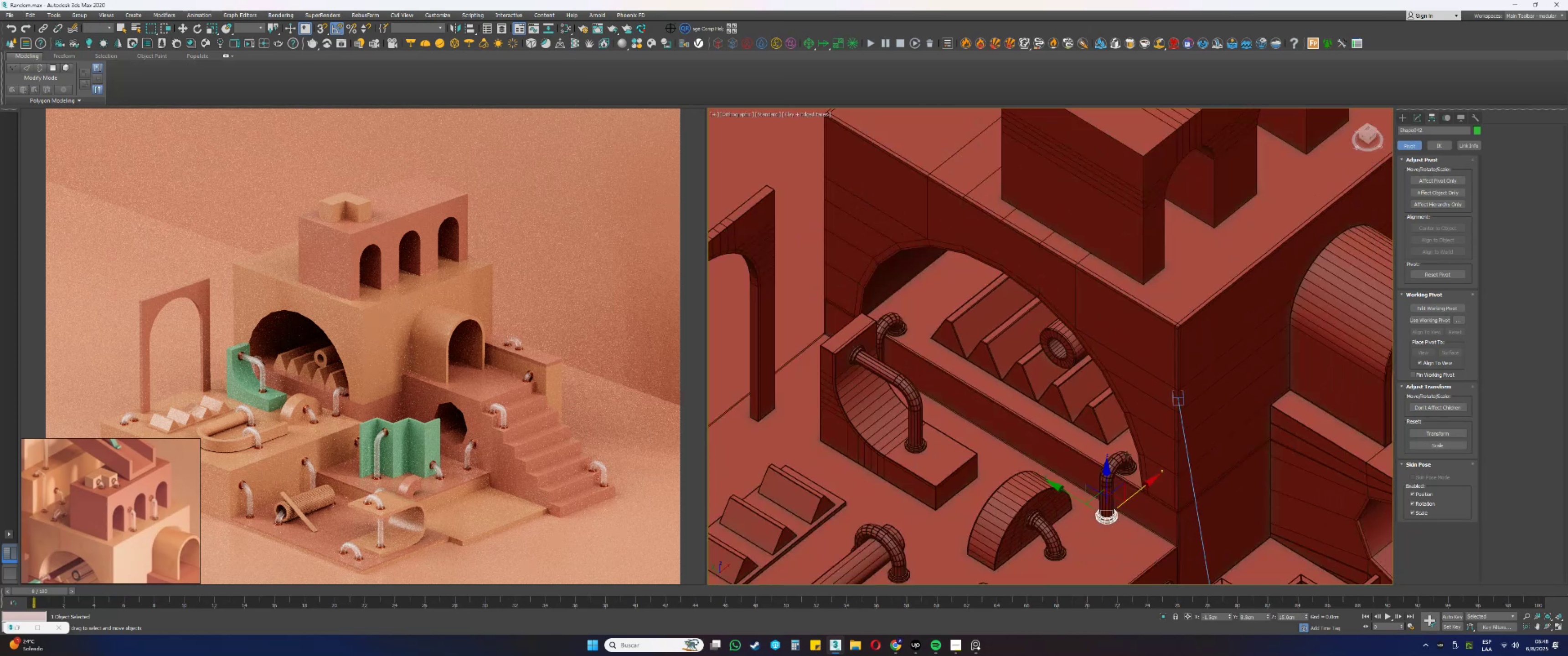 
key(Shift+ShiftLeft)
 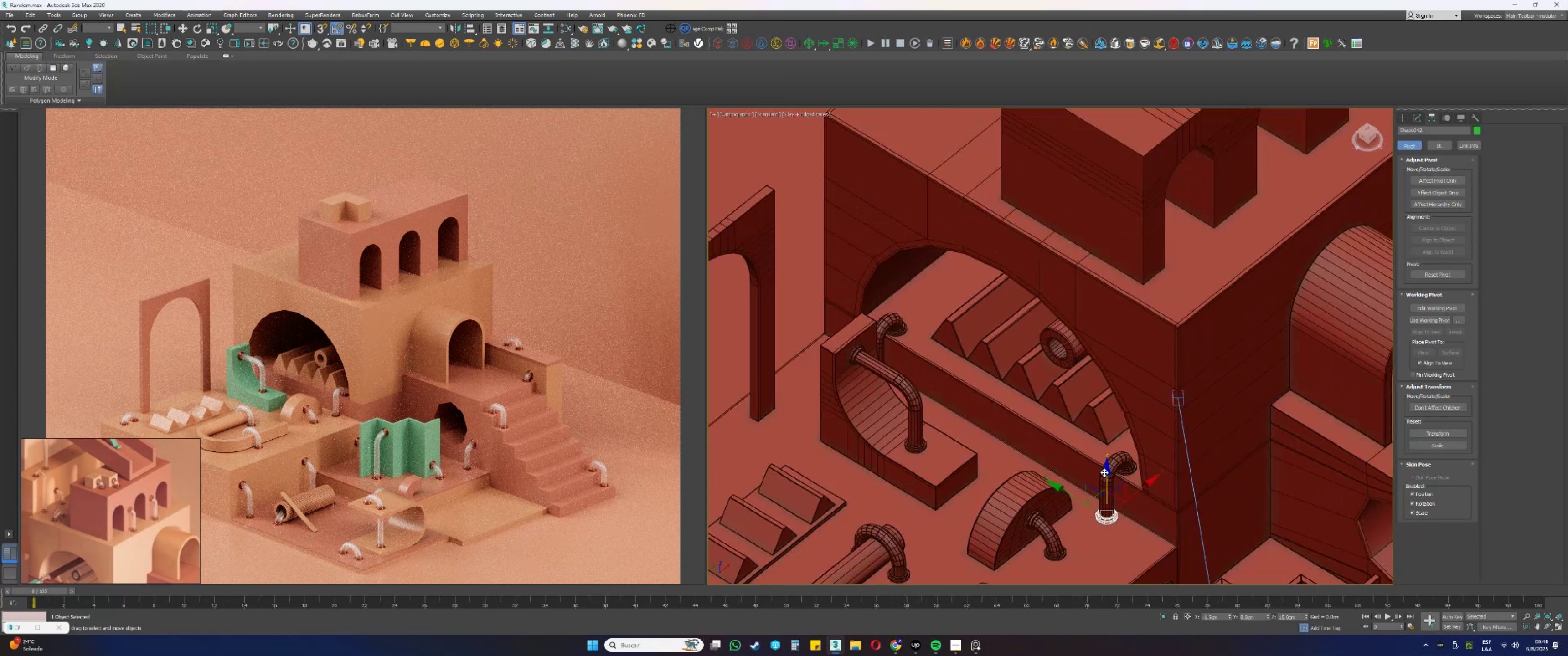 
key(Shift+ShiftLeft)
 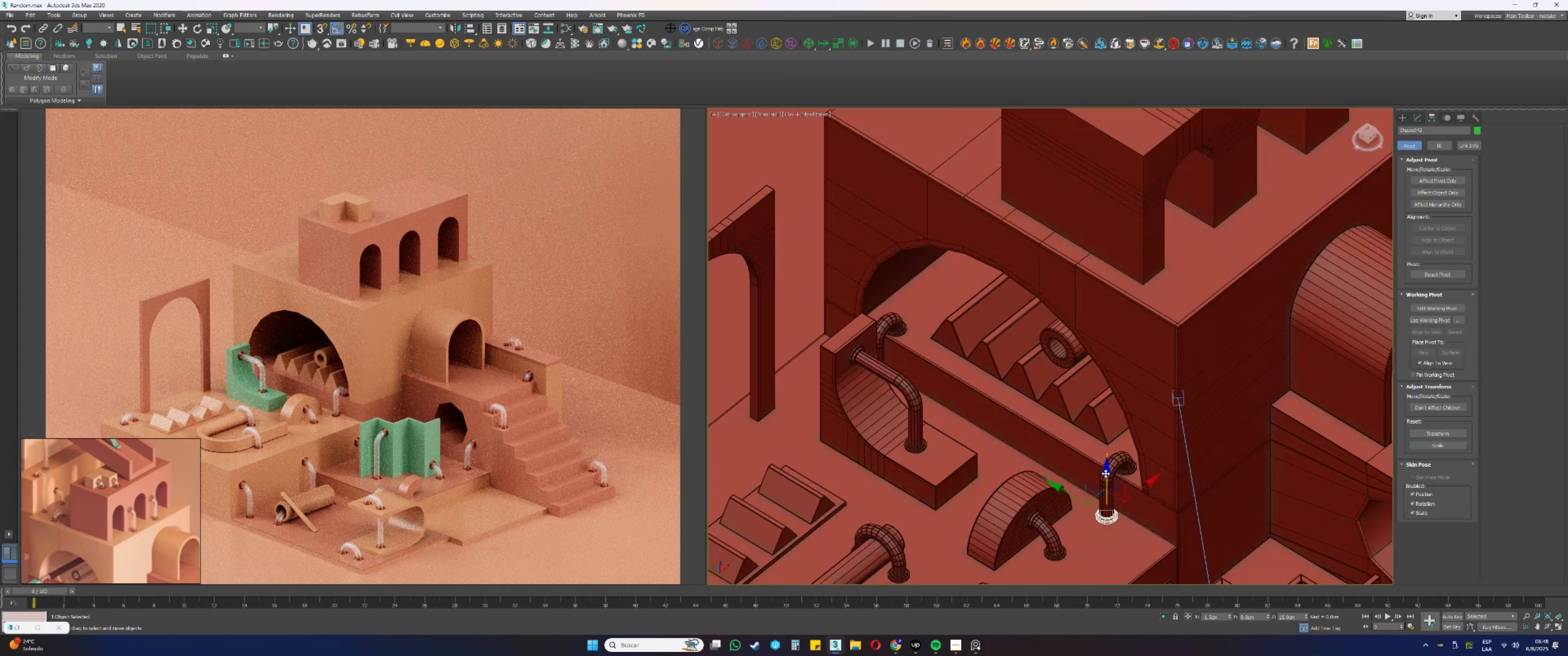 
left_click_drag(start_coordinate=[1105, 473], to_coordinate=[1144, 155])
 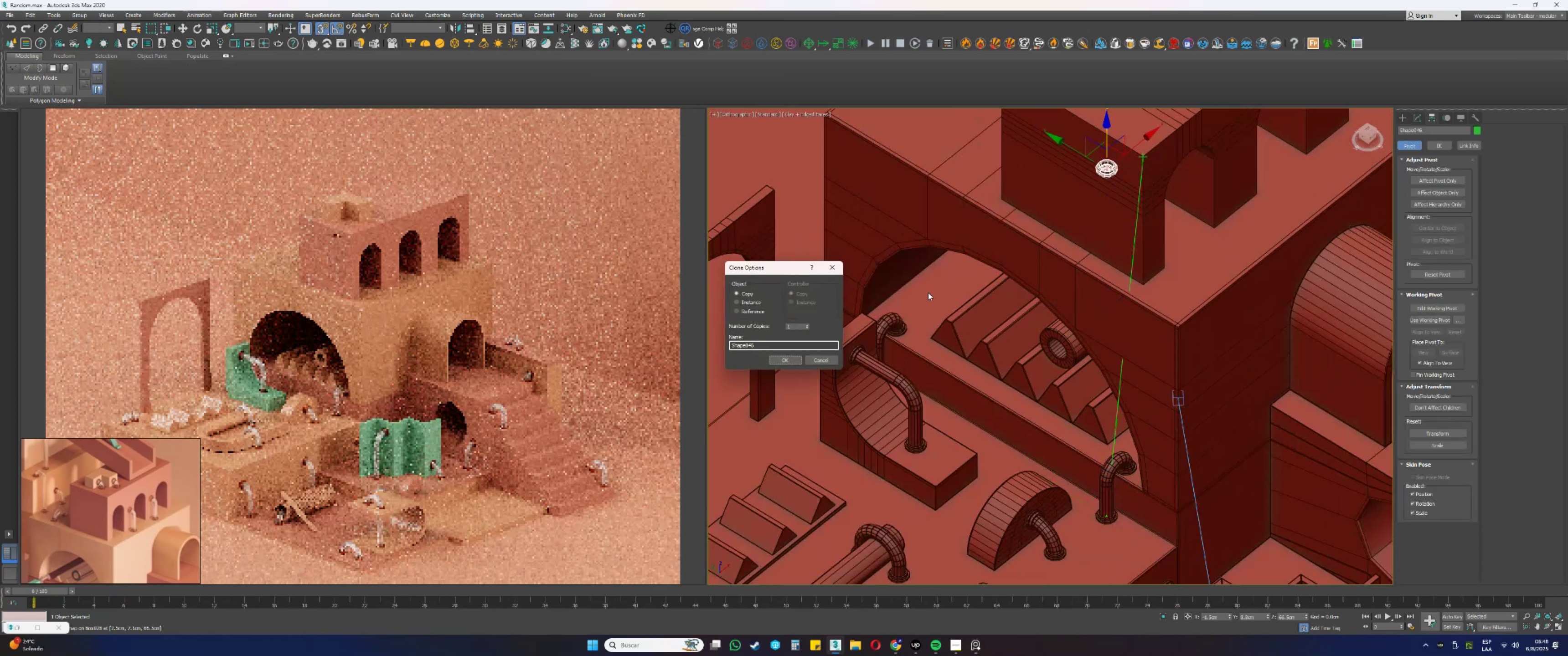 
key(S)
 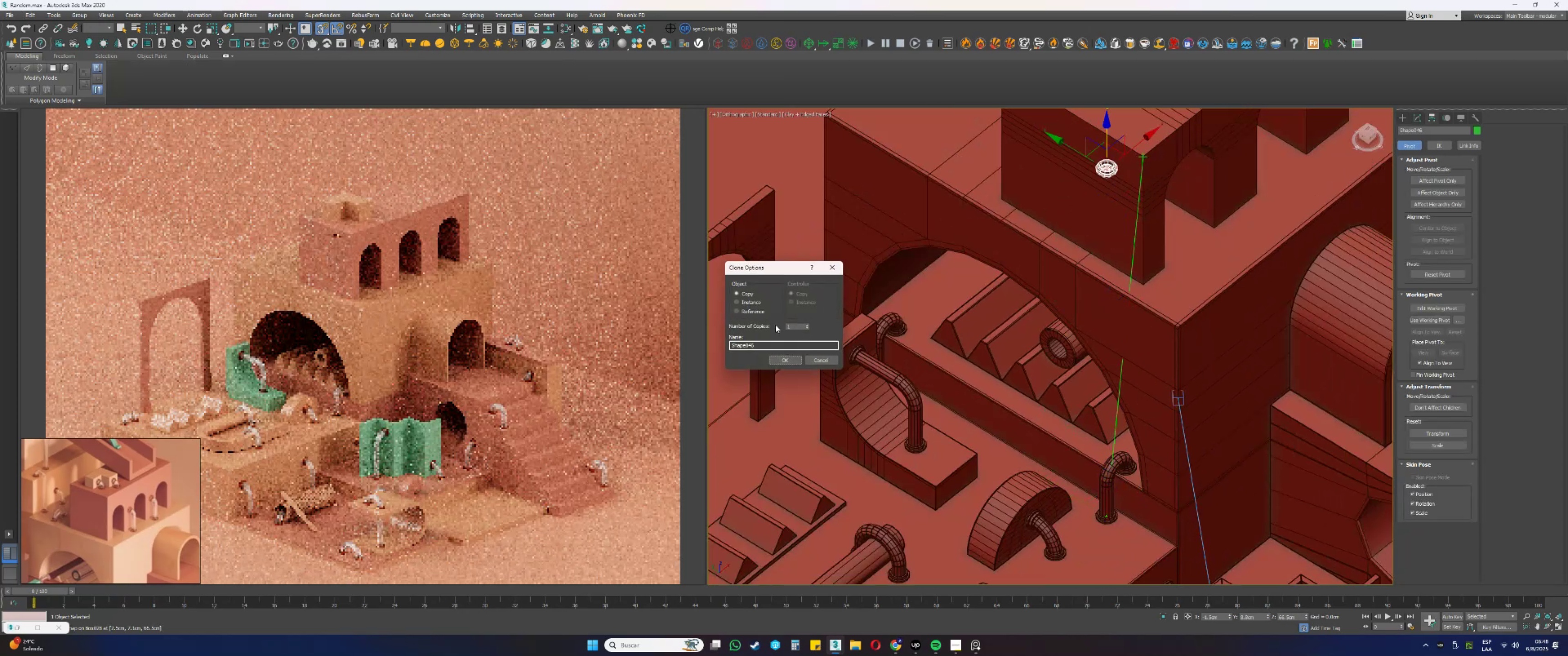 
double_click([787, 363])
 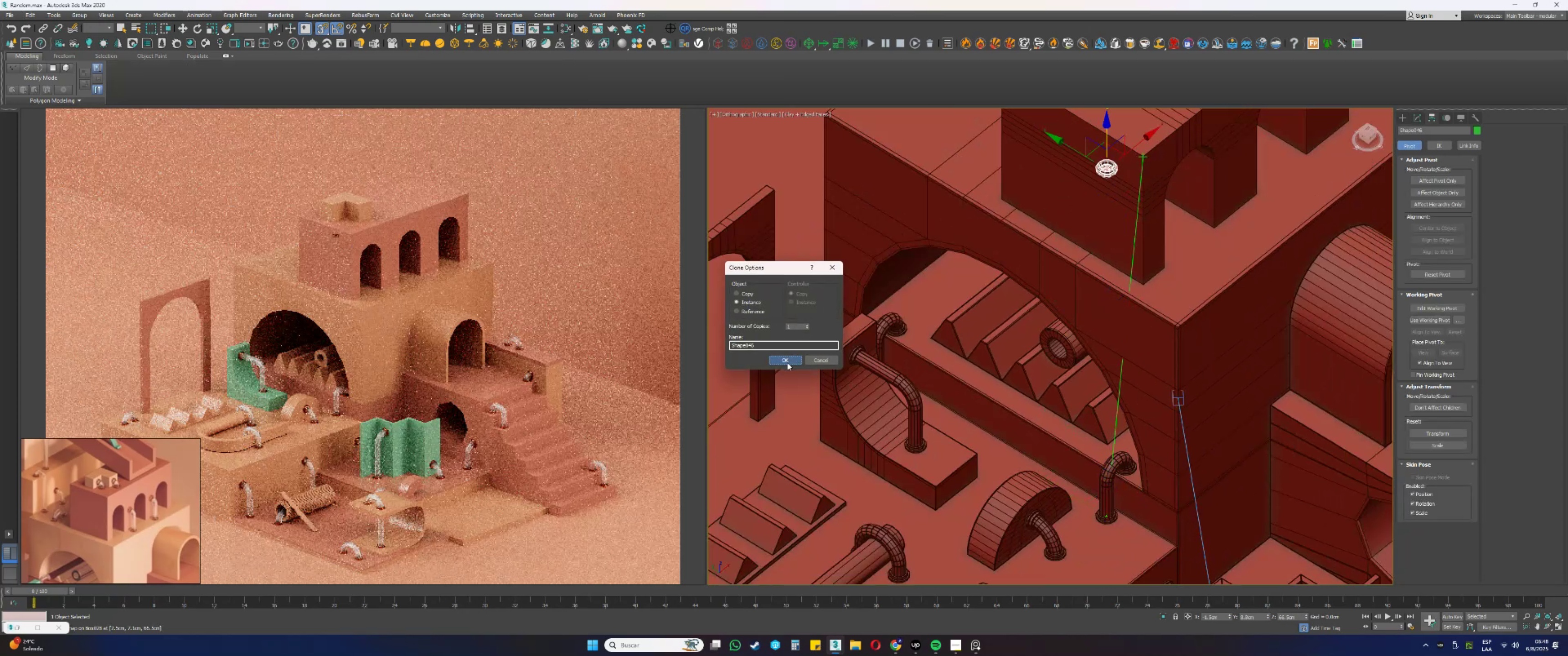 
key(S)
 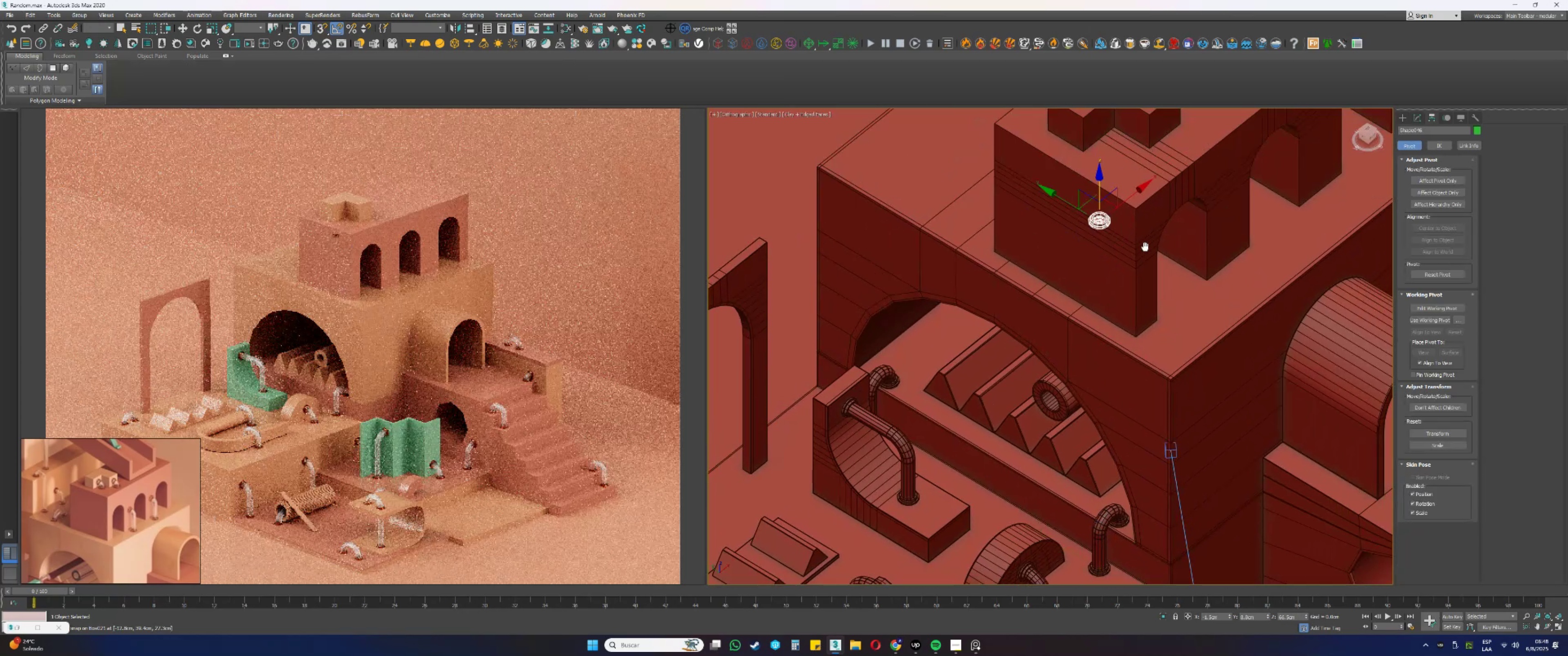 
scroll: coordinate [1072, 419], scroll_direction: up, amount: 3.0
 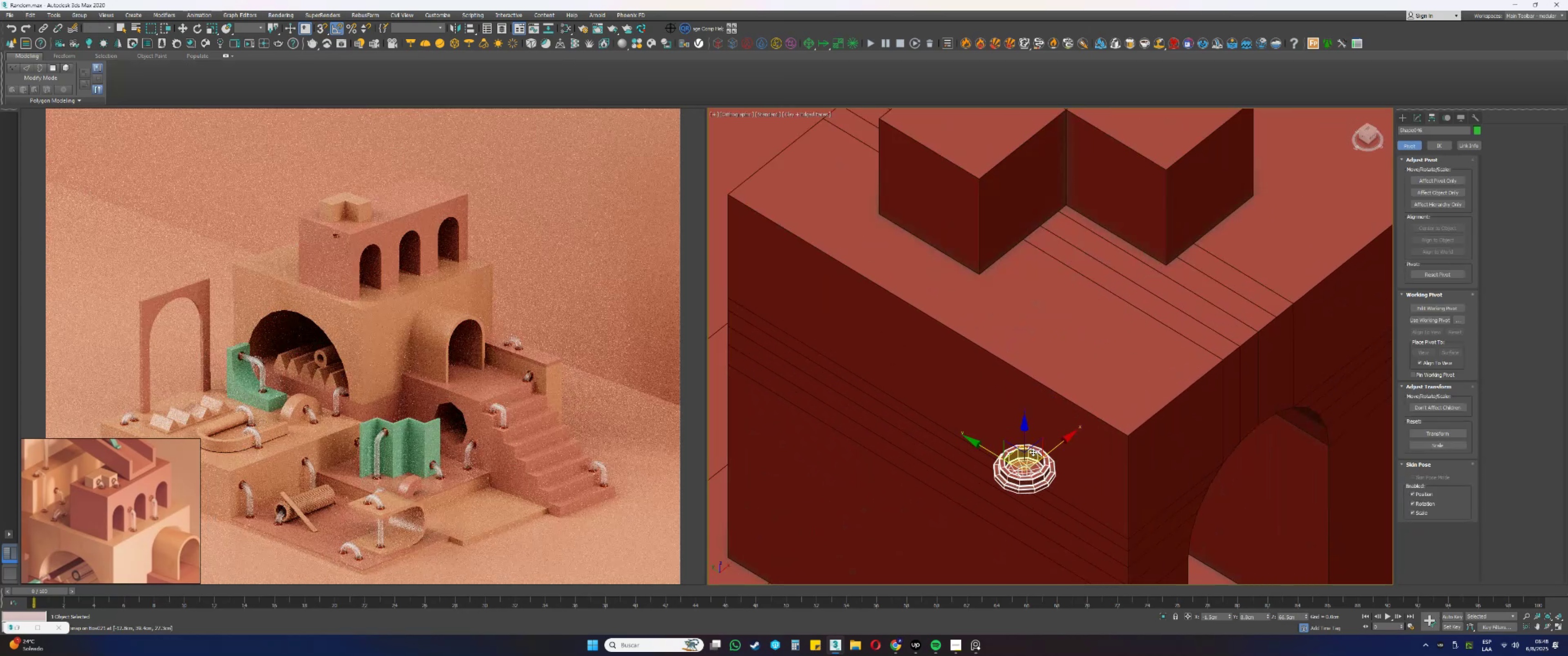 
left_click_drag(start_coordinate=[1033, 452], to_coordinate=[1077, 256])
 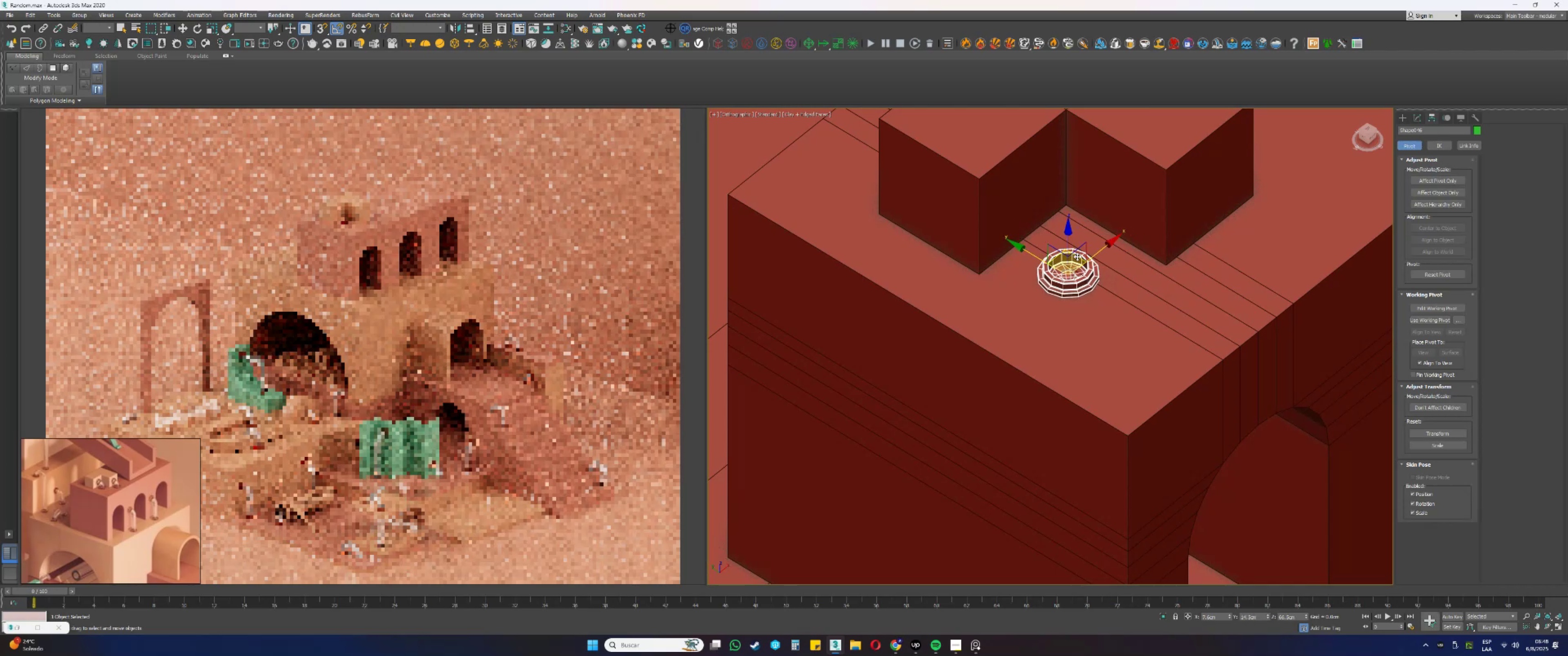 
hold_key(key=AltLeft, duration=0.83)
 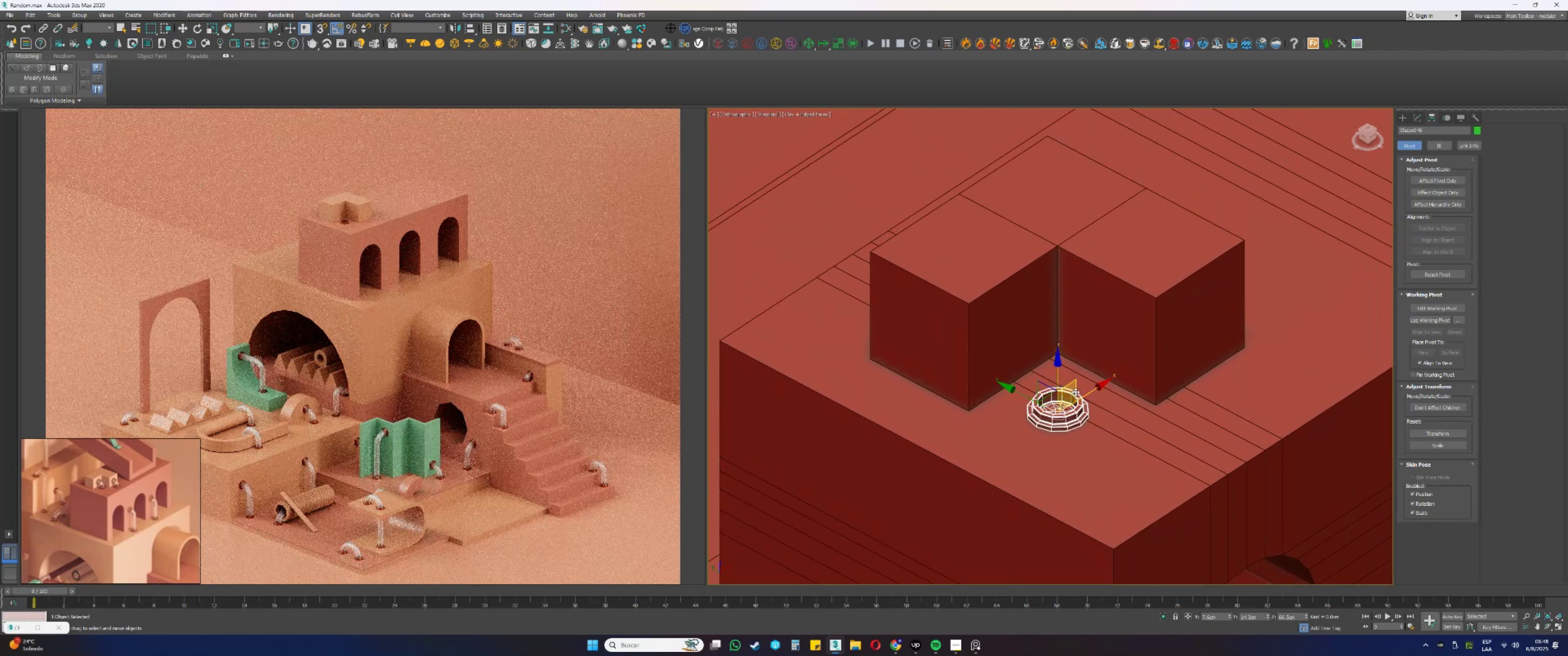 
left_click_drag(start_coordinate=[1024, 395], to_coordinate=[1117, 271])
 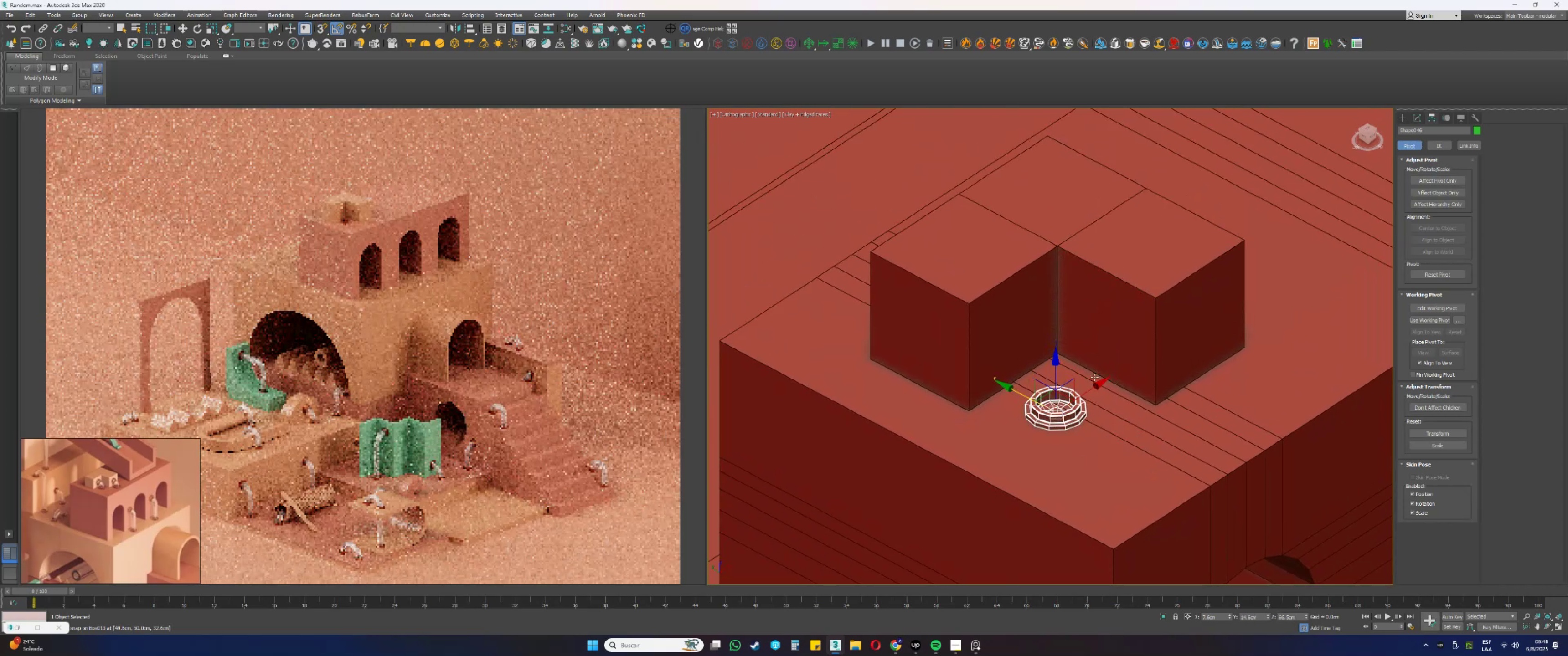 
type(ssss)
 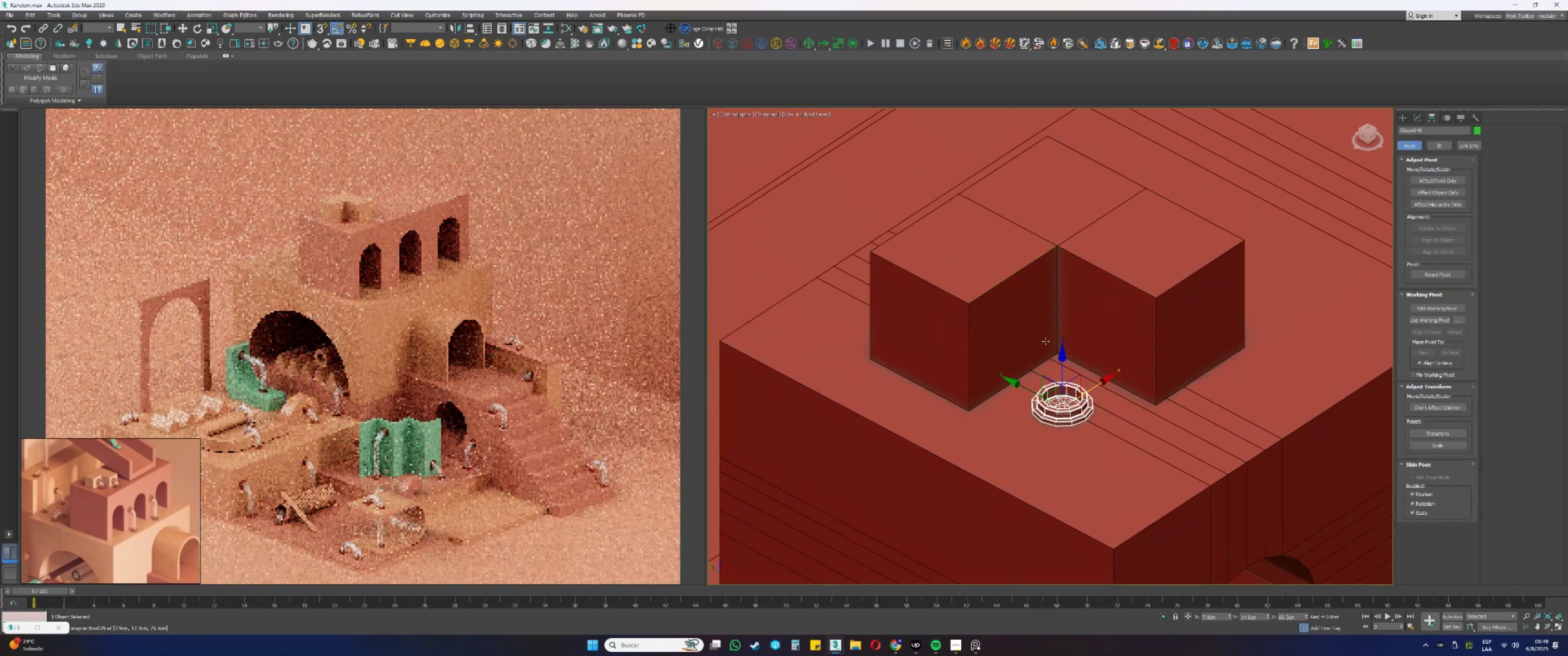 
left_click_drag(start_coordinate=[1088, 390], to_coordinate=[1018, 268])
 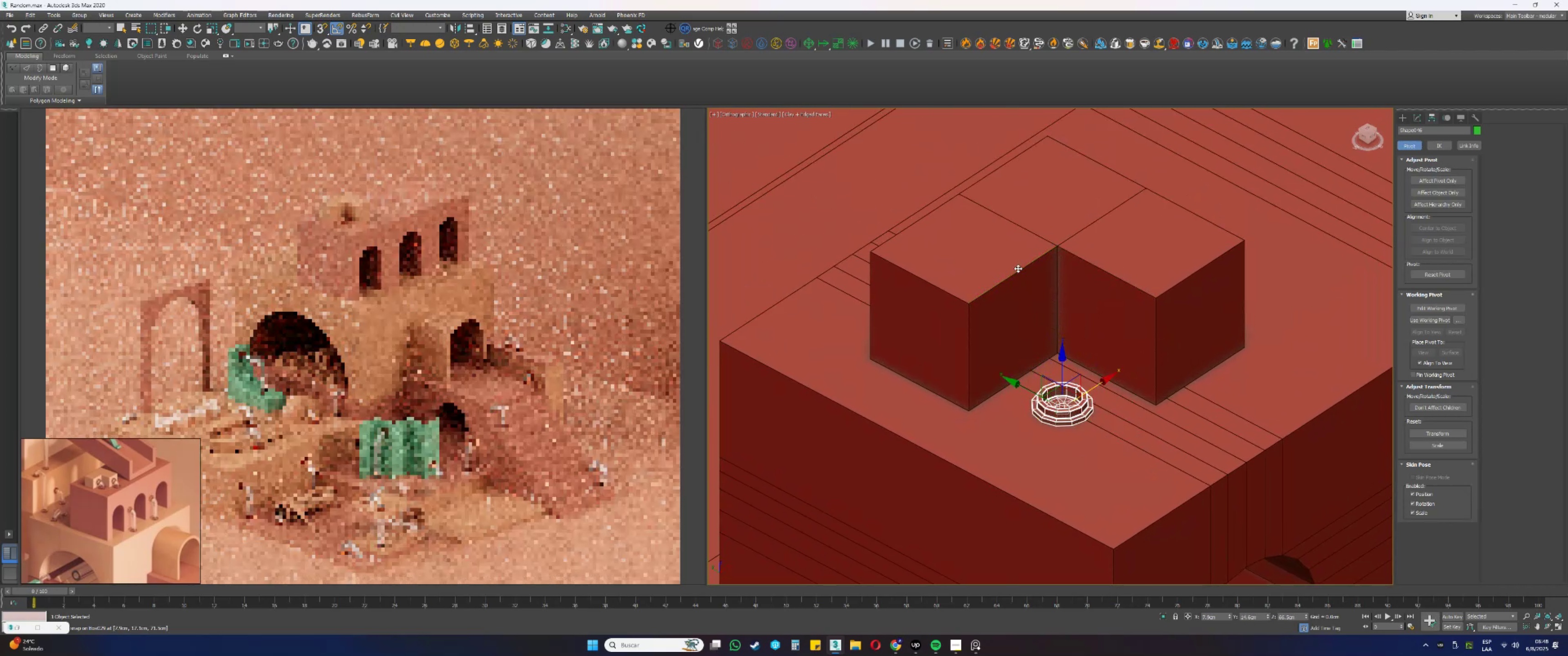 
hold_key(key=AltLeft, duration=0.8)
 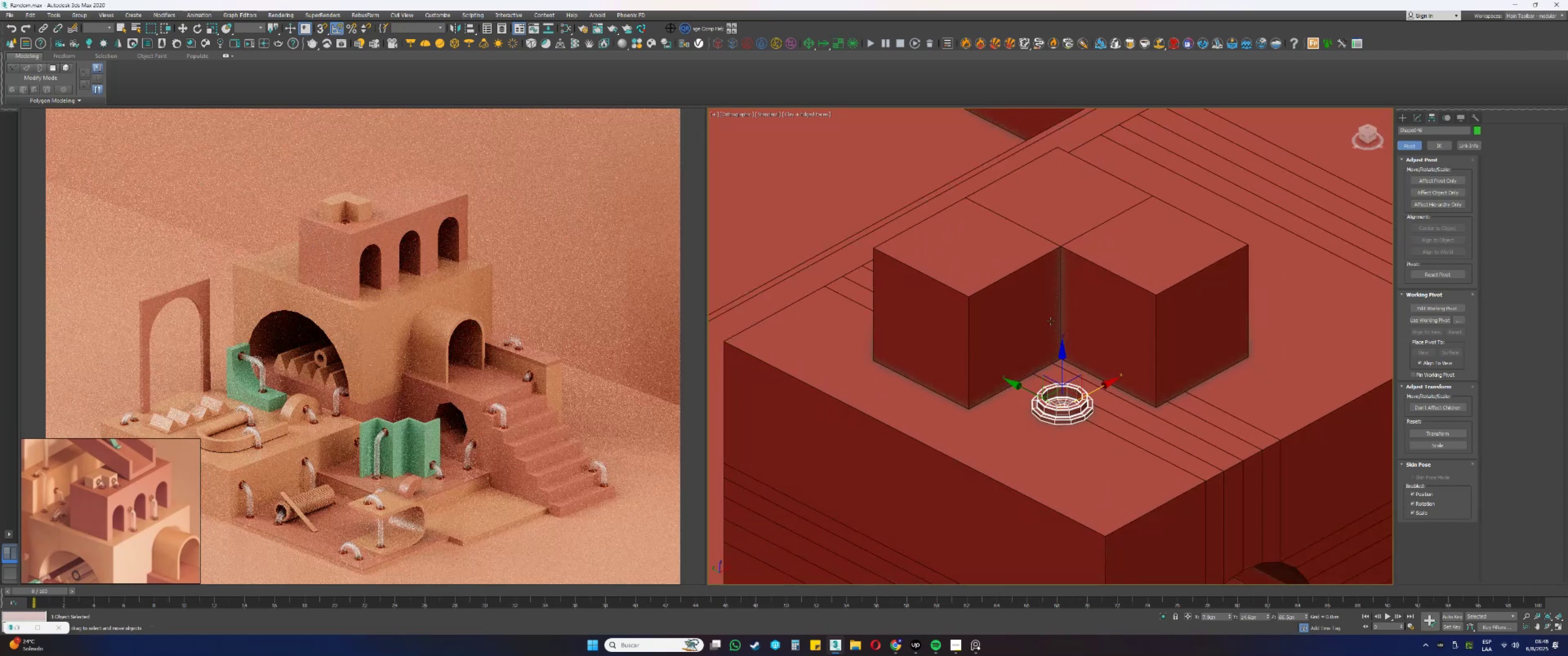 
scroll: coordinate [1065, 316], scroll_direction: down, amount: 4.0
 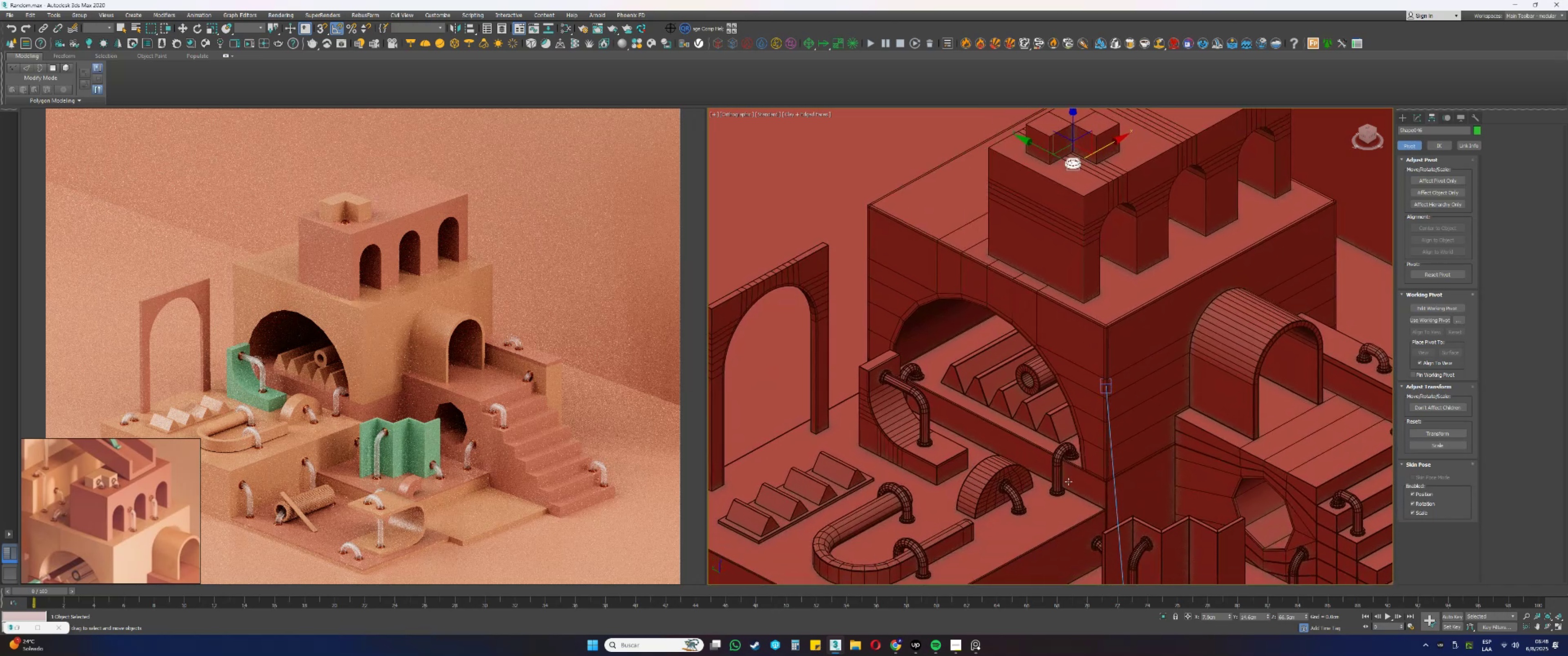 
scroll: coordinate [1004, 496], scroll_direction: up, amount: 3.0
 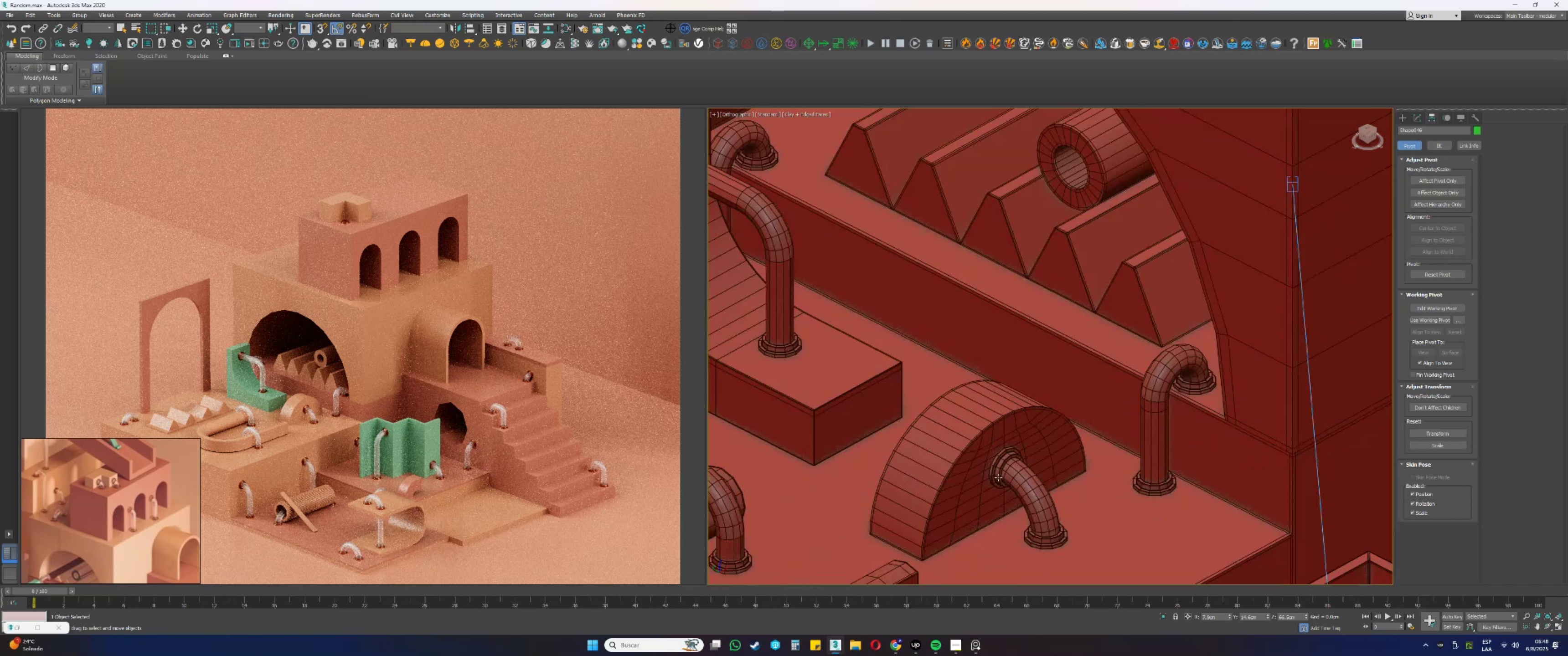 
left_click([997, 472])
 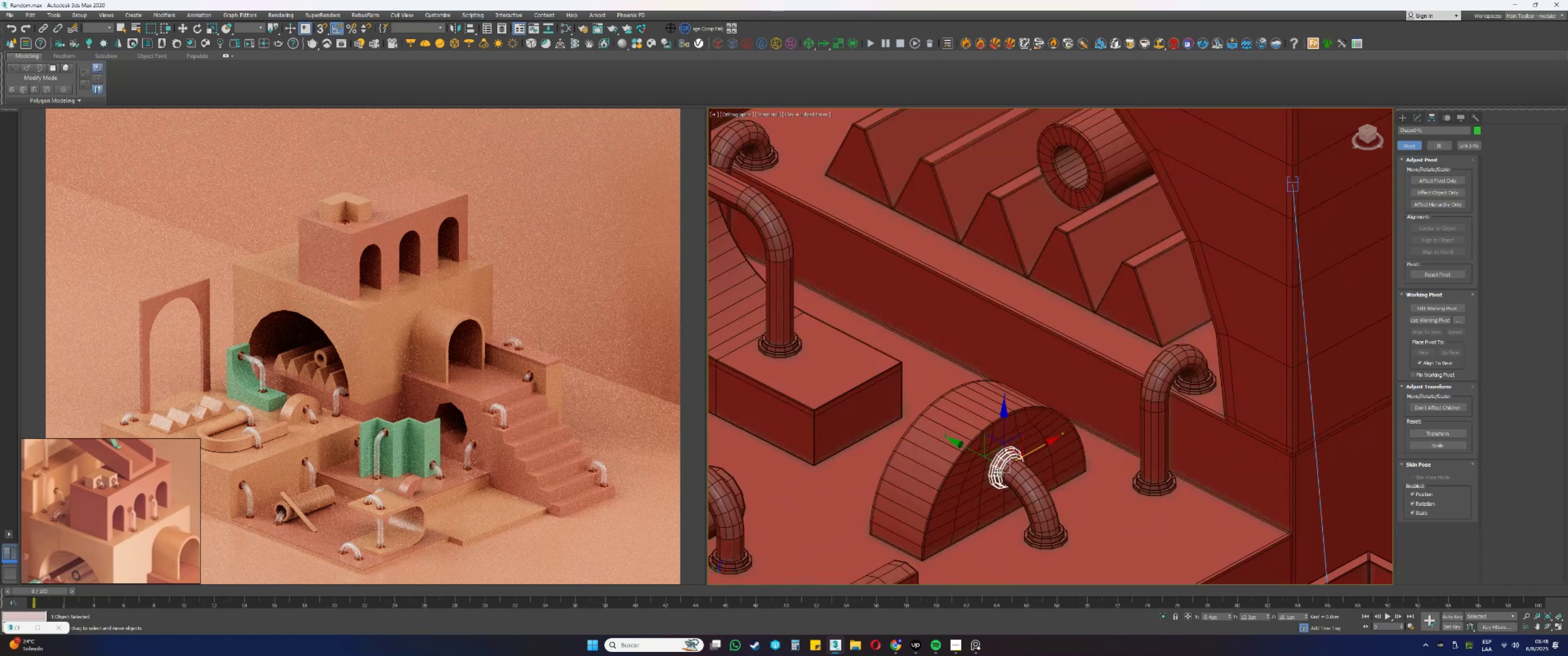 
scroll: coordinate [997, 472], scroll_direction: down, amount: 2.0
 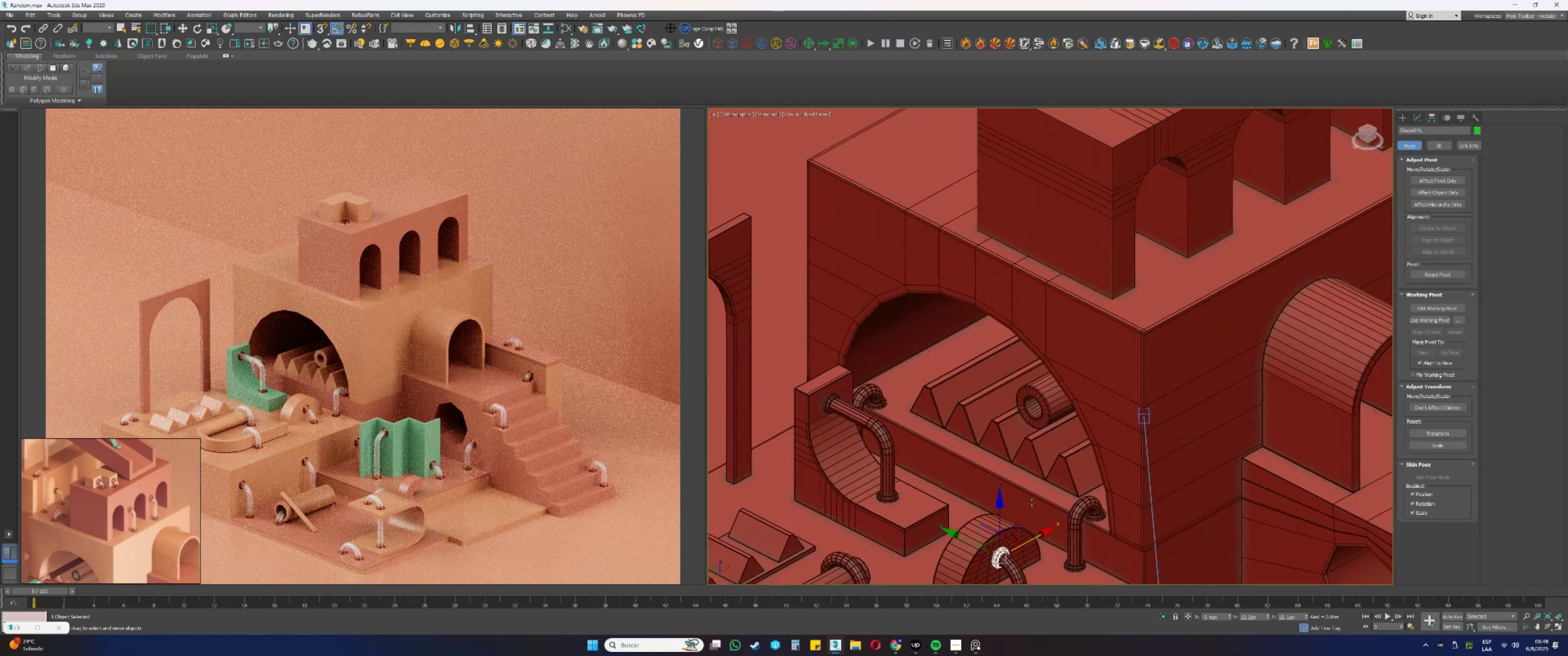 
hold_key(key=ShiftLeft, duration=0.34)
left_click_drag(start_coordinate=[1000, 515], to_coordinate=[989, 218])
 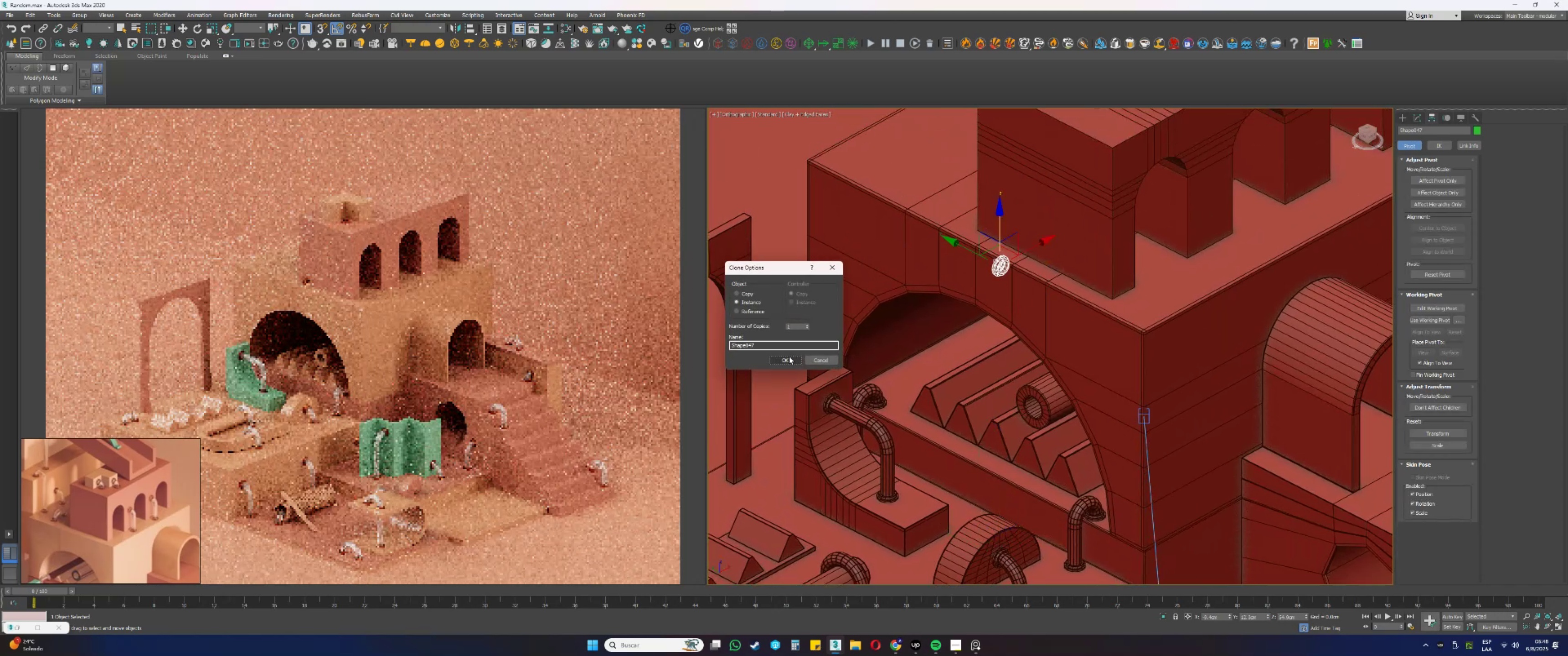 
left_click([783, 360])
 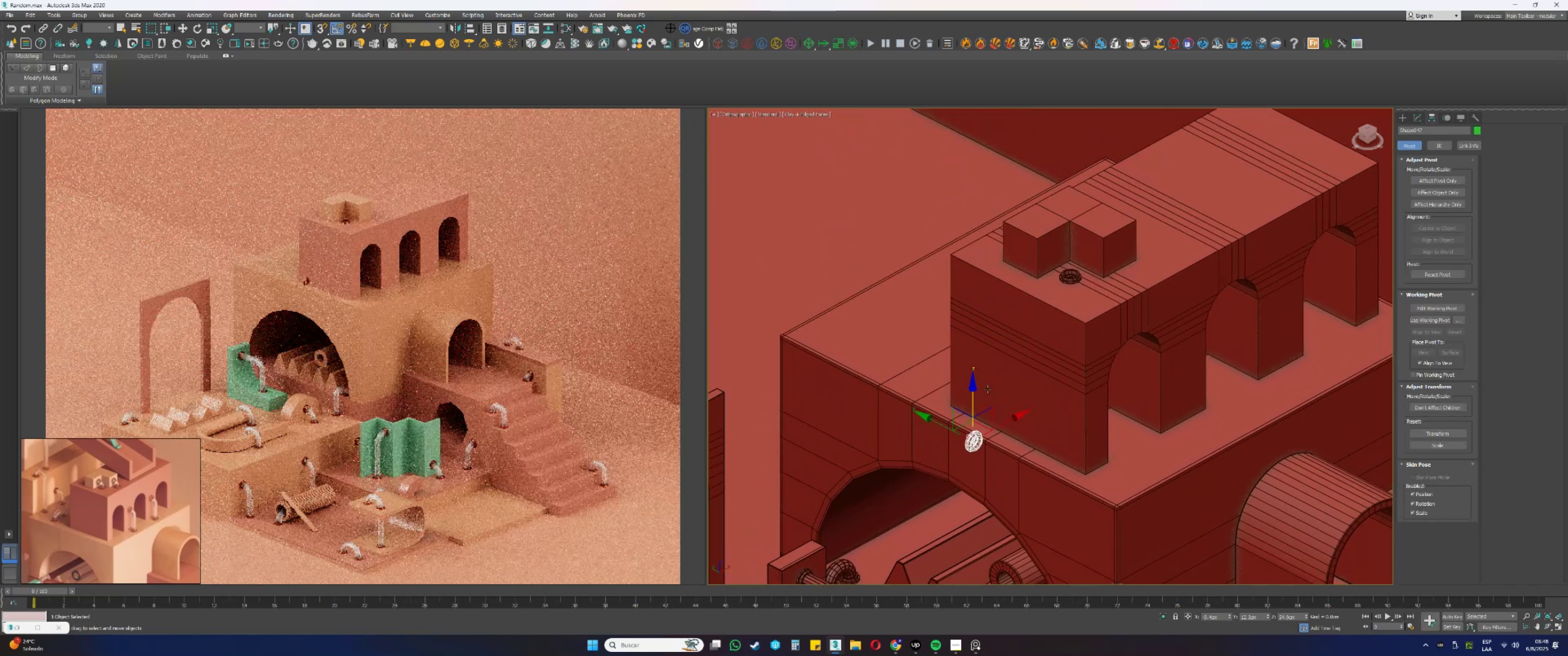 
left_click_drag(start_coordinate=[972, 396], to_coordinate=[1037, 256])
 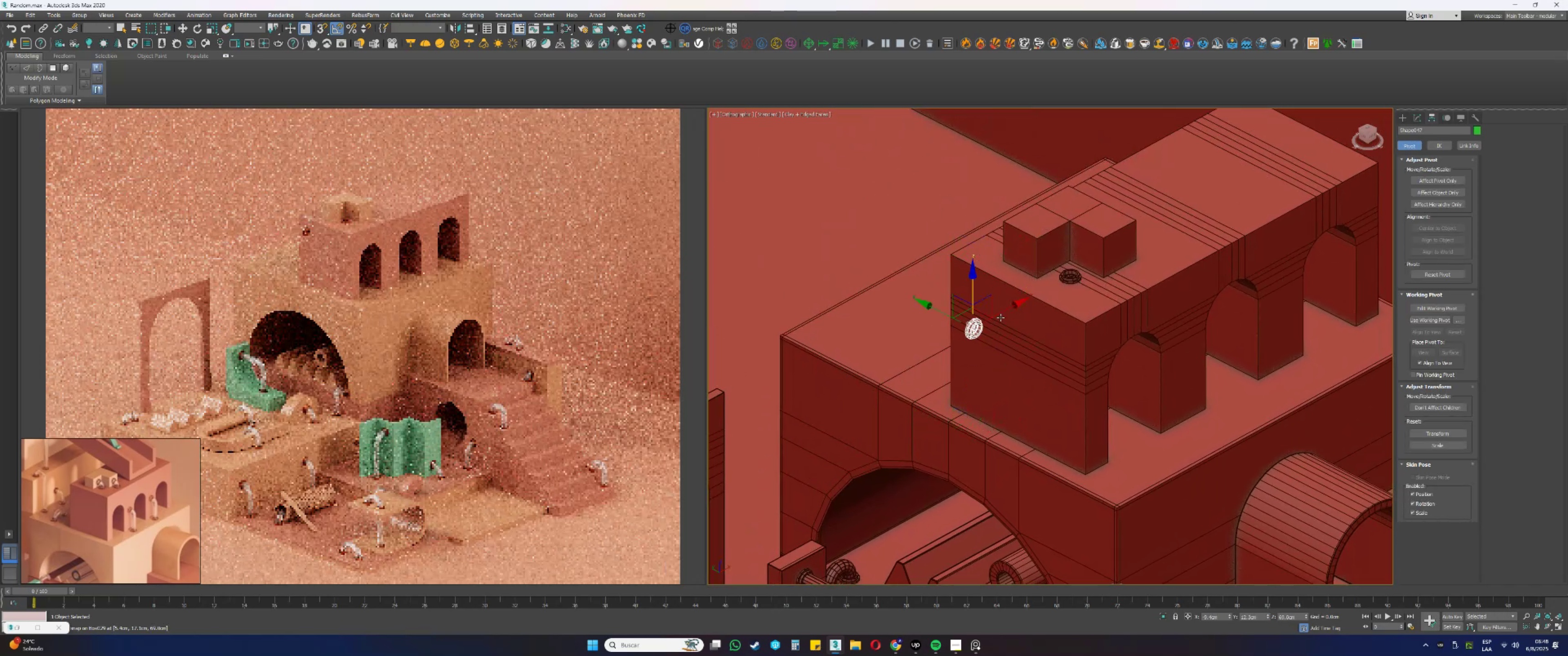 
type(ssssssss)
 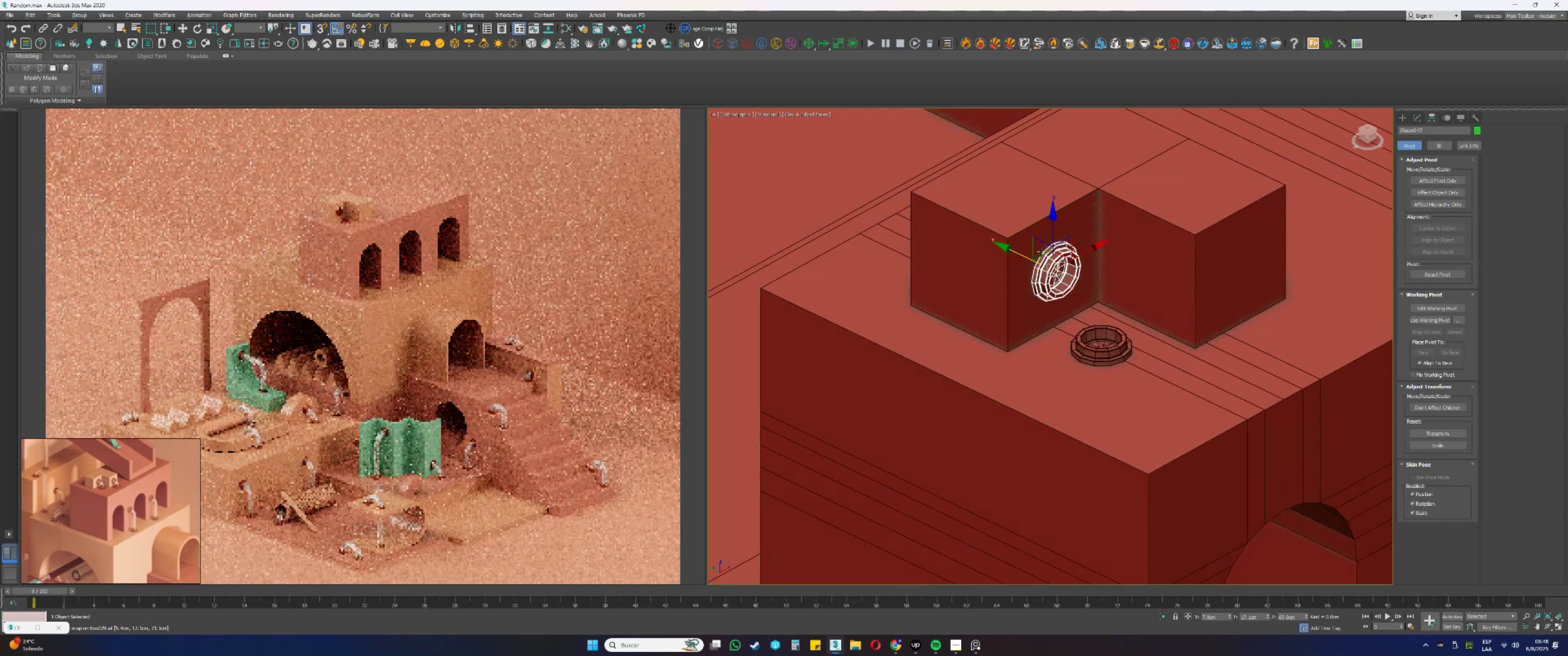 
left_click_drag(start_coordinate=[996, 316], to_coordinate=[1046, 228])
 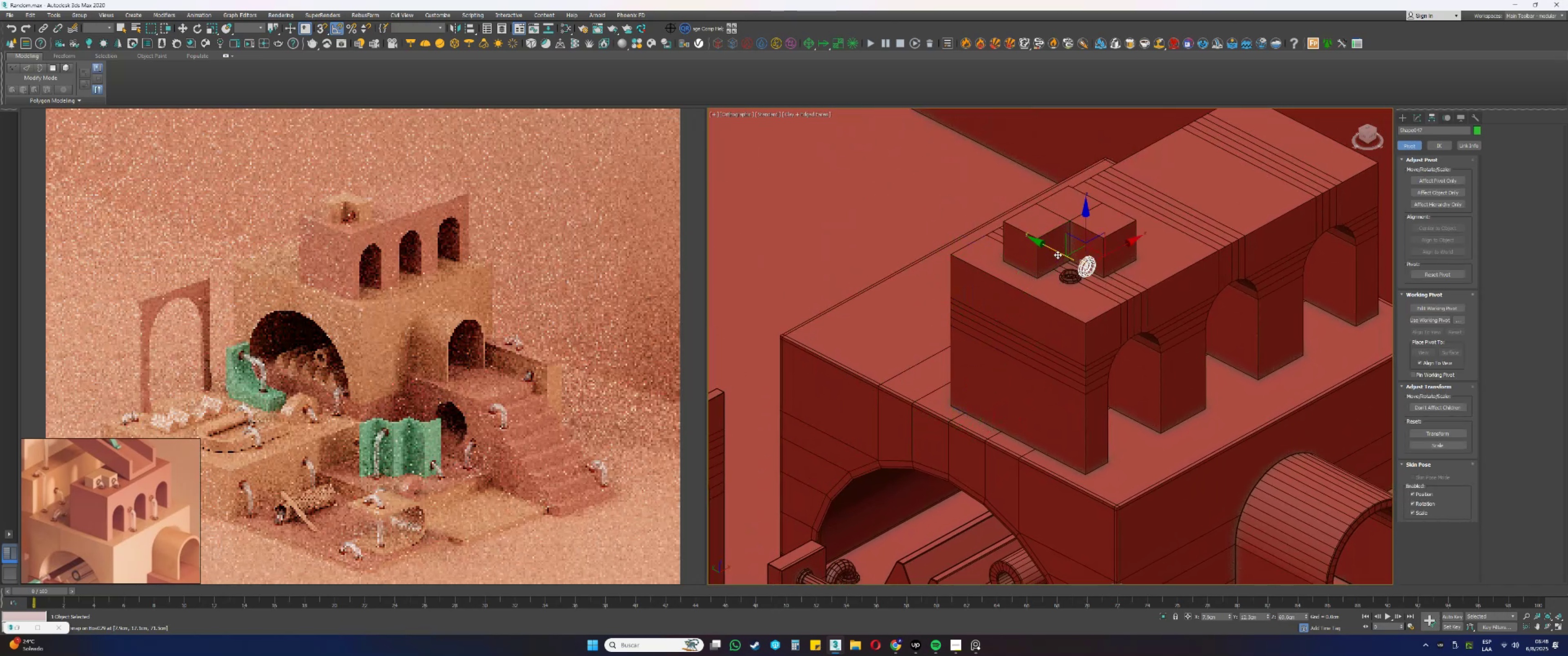 
left_click_drag(start_coordinate=[1057, 248], to_coordinate=[1038, 240])
 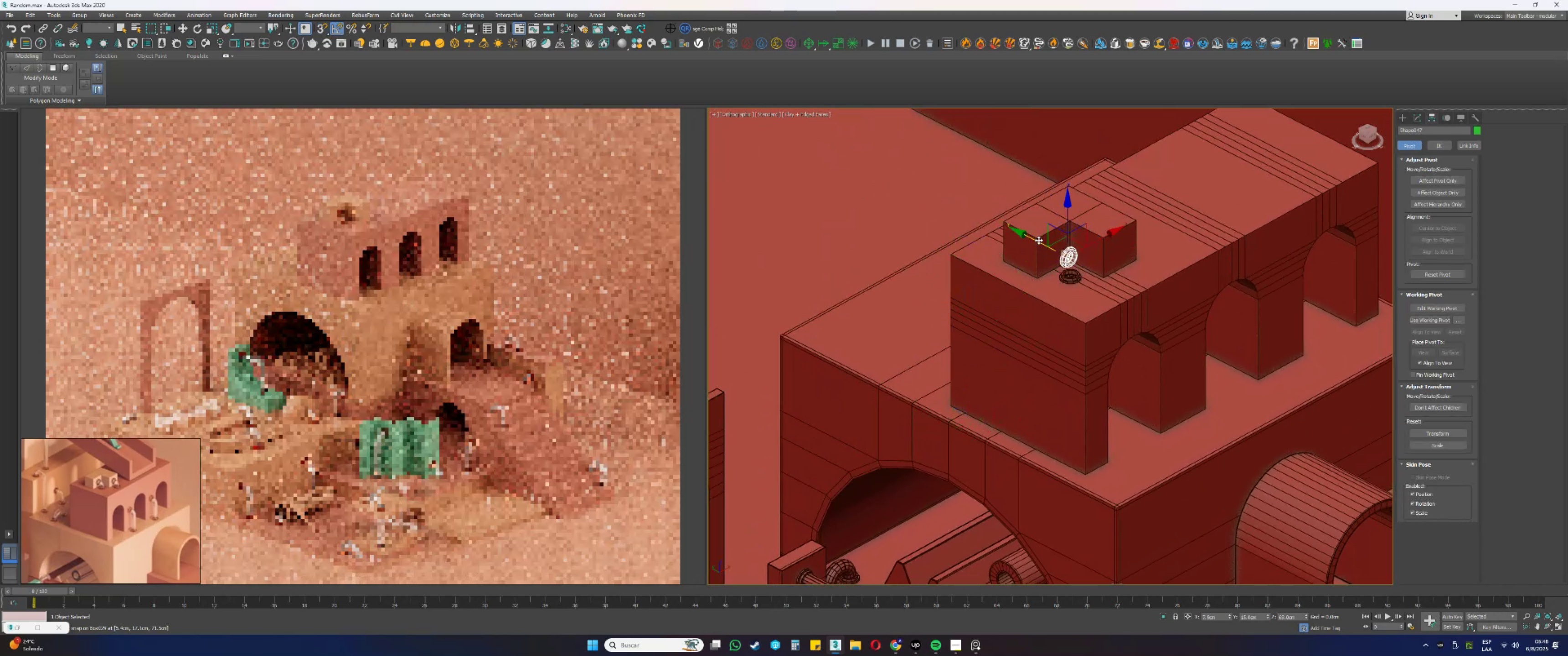 
scroll: coordinate [1055, 239], scroll_direction: up, amount: 3.0
 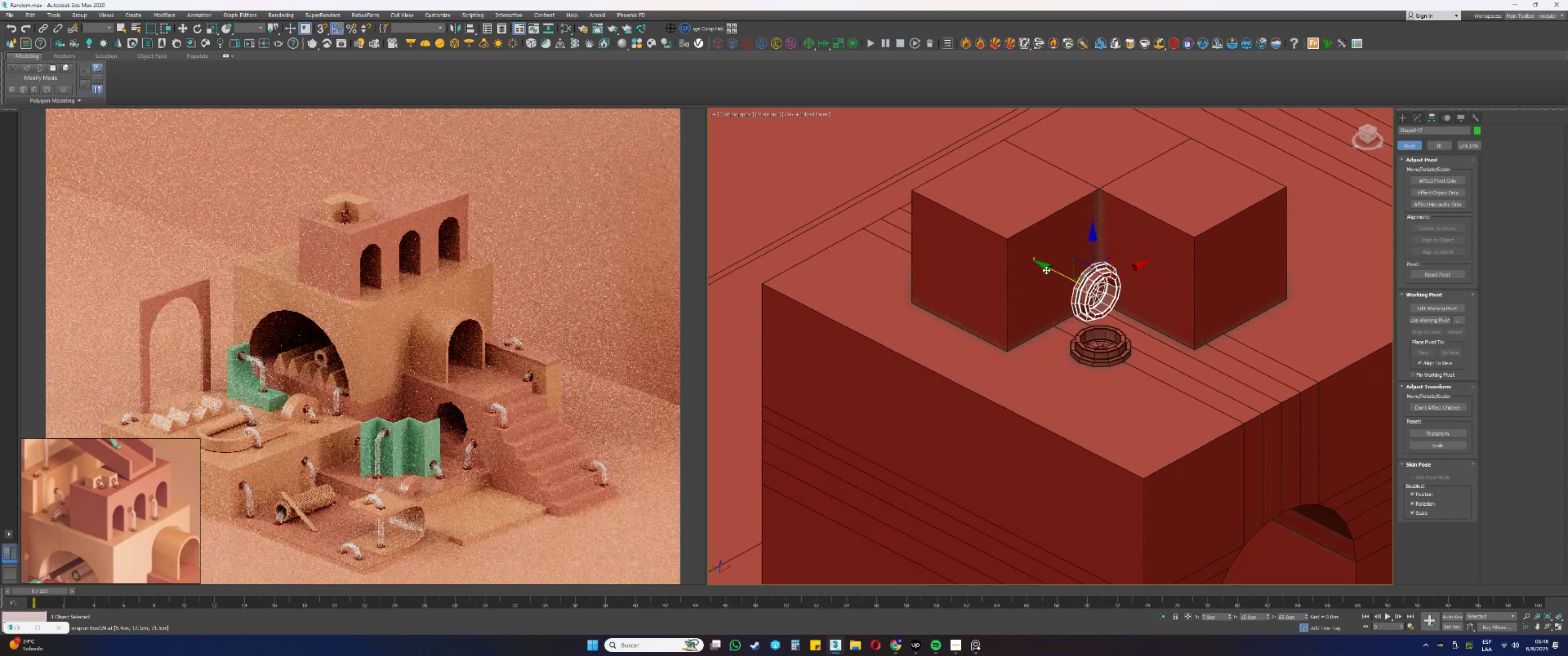 
left_click_drag(start_coordinate=[1049, 266], to_coordinate=[1009, 241])
 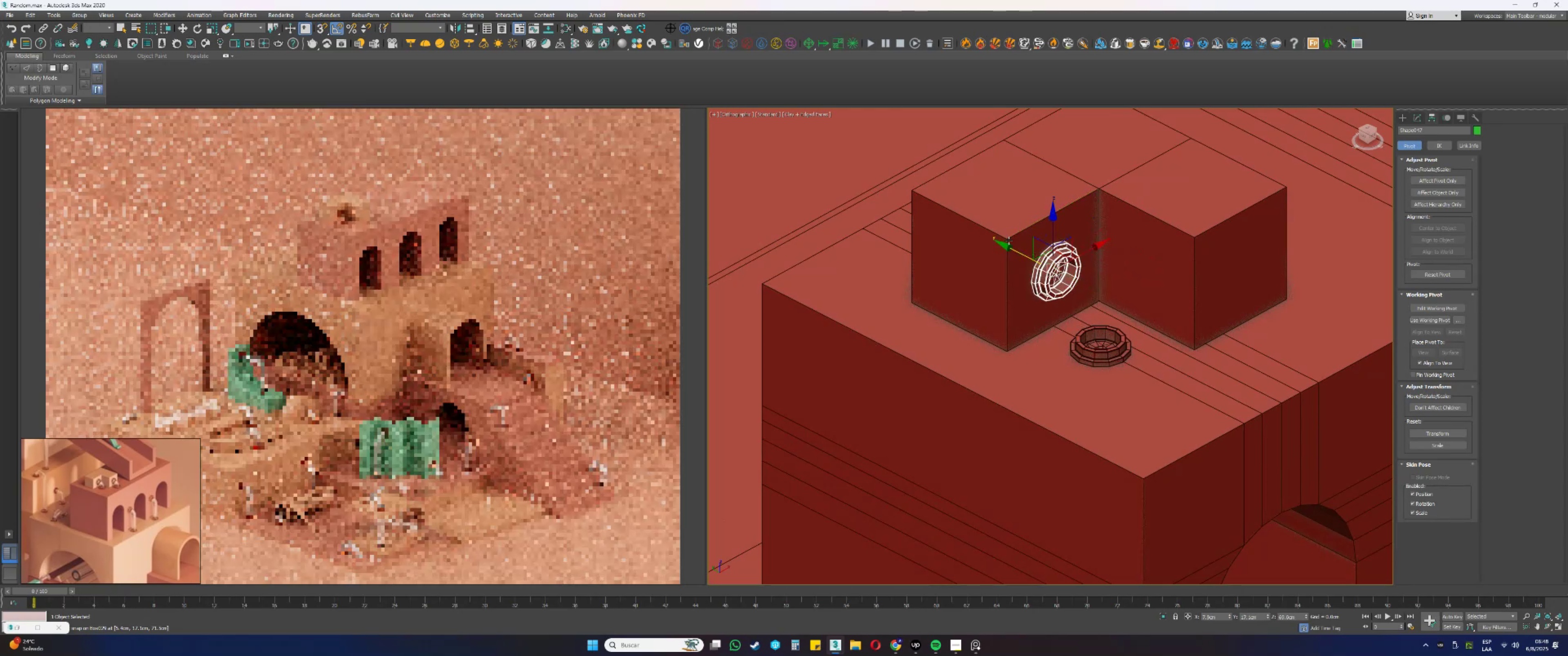 
hold_key(key=AltLeft, duration=1.24)
scroll: coordinate [1042, 251], scroll_direction: up, amount: 1.0
 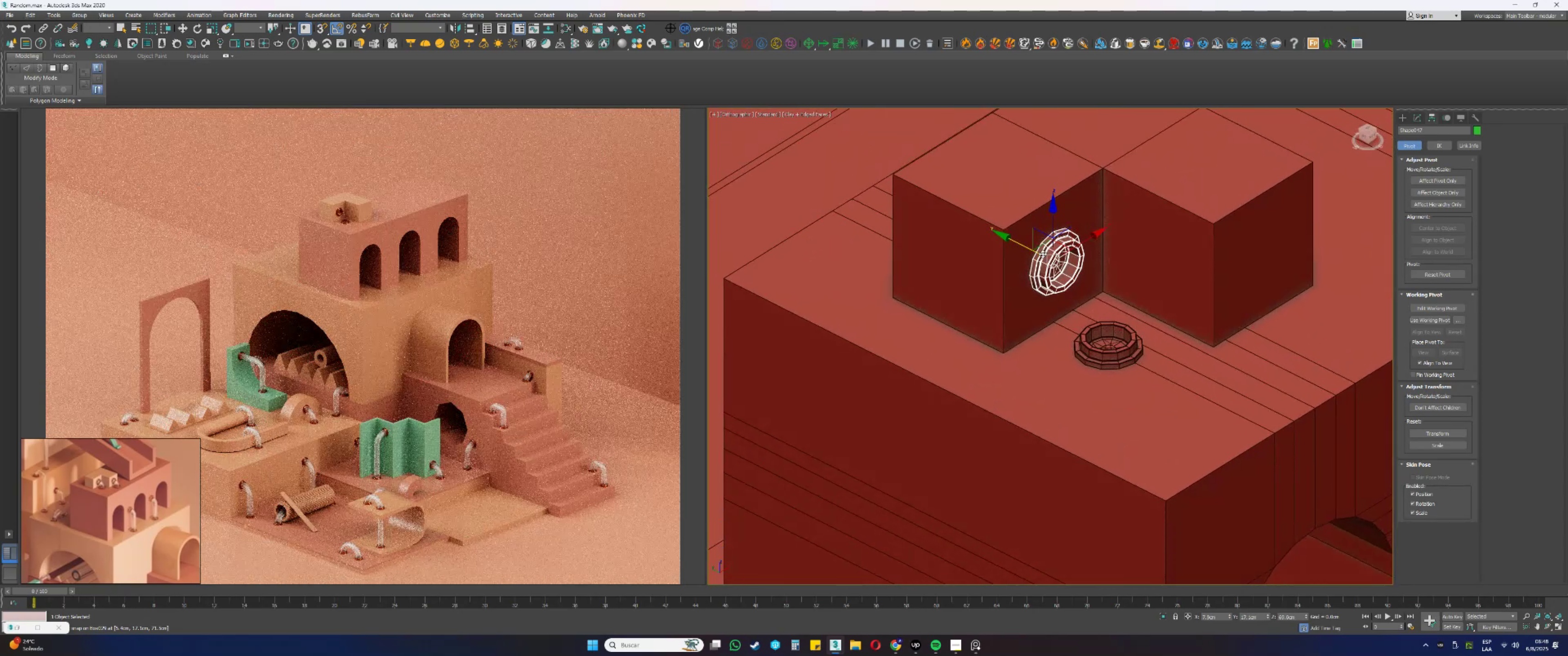 
scroll: coordinate [1097, 291], scroll_direction: down, amount: 6.0
 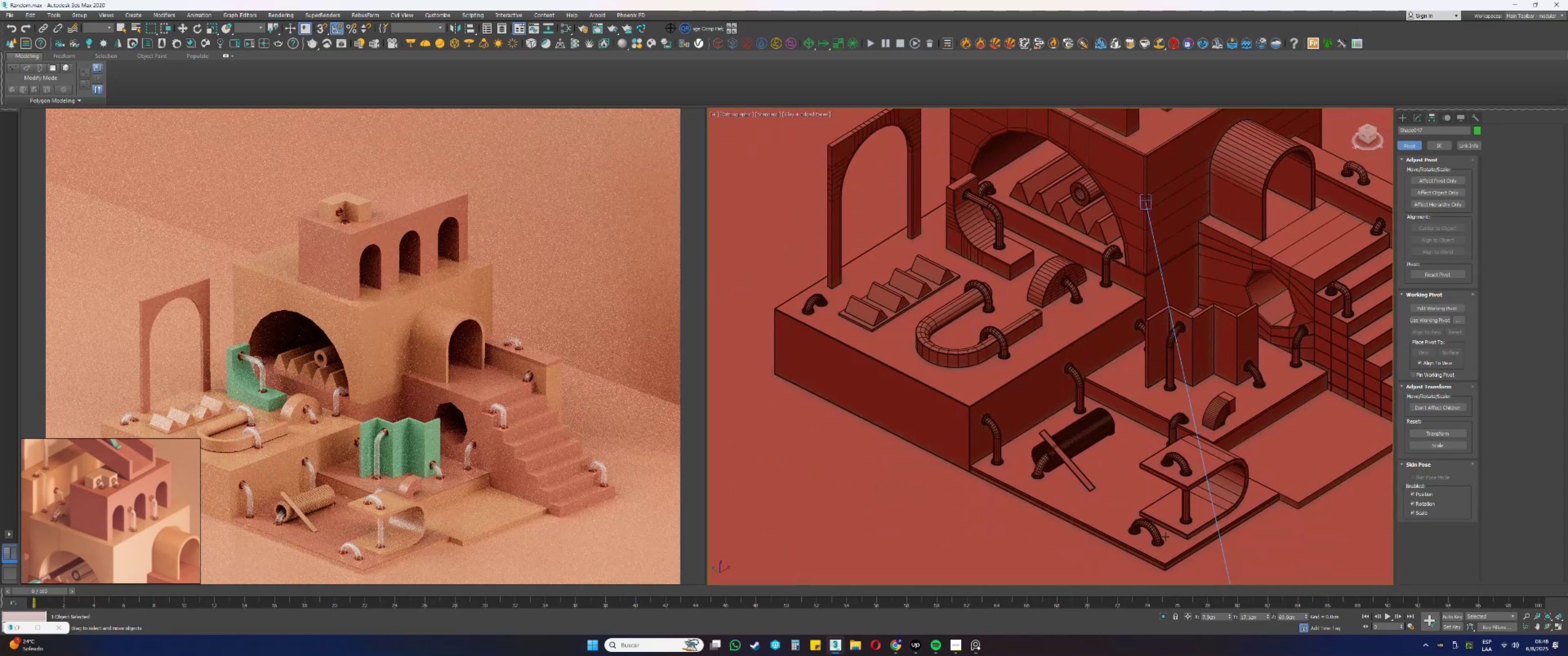 
left_click([1155, 532])
 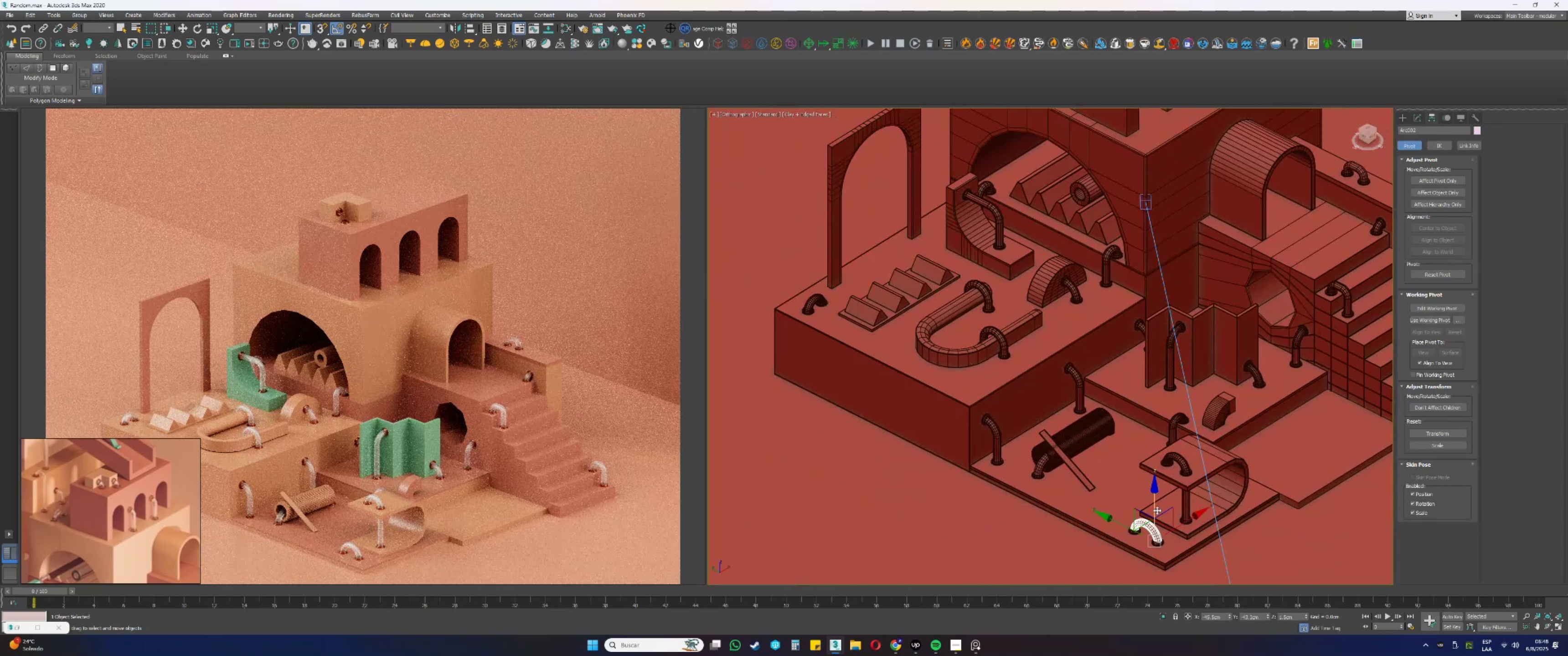 
hold_key(key=ShiftLeft, duration=0.37)
left_click_drag(start_coordinate=[1153, 500], to_coordinate=[1186, 232])
 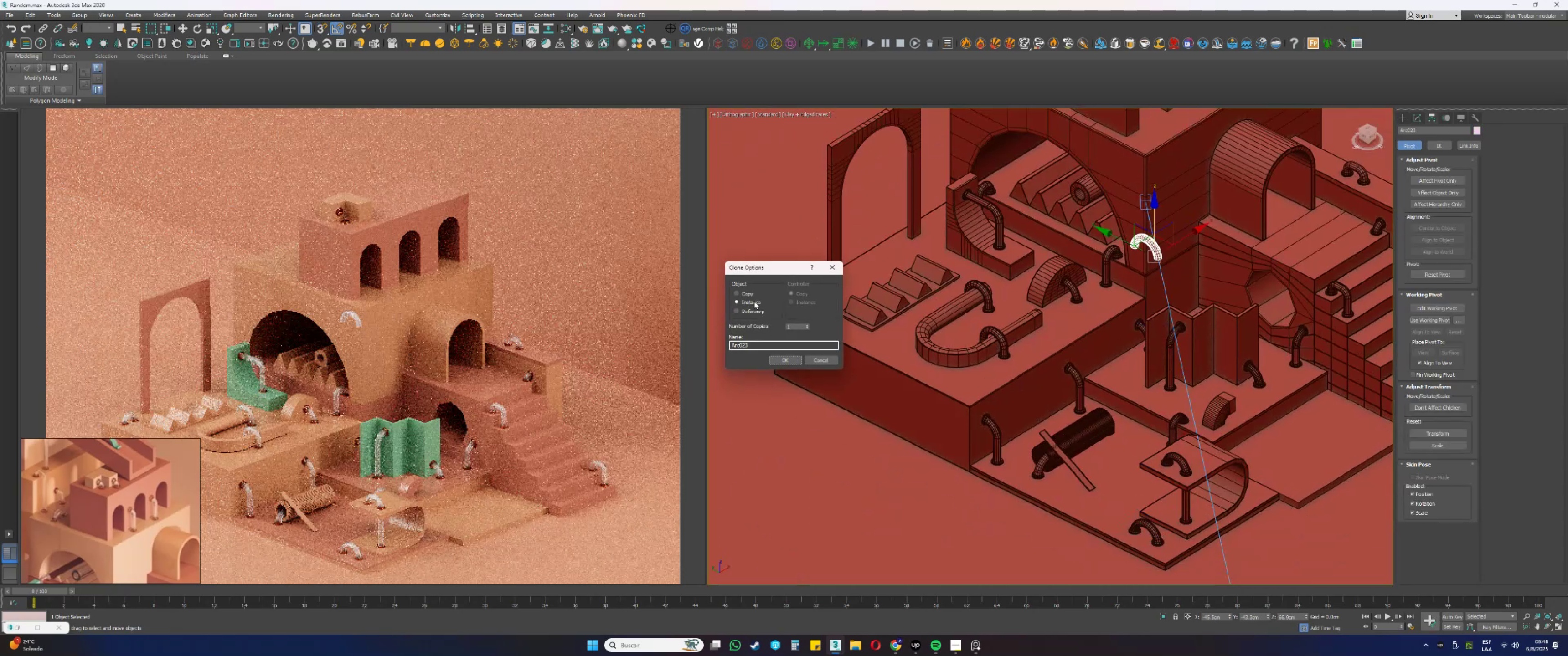 
double_click([750, 294])
 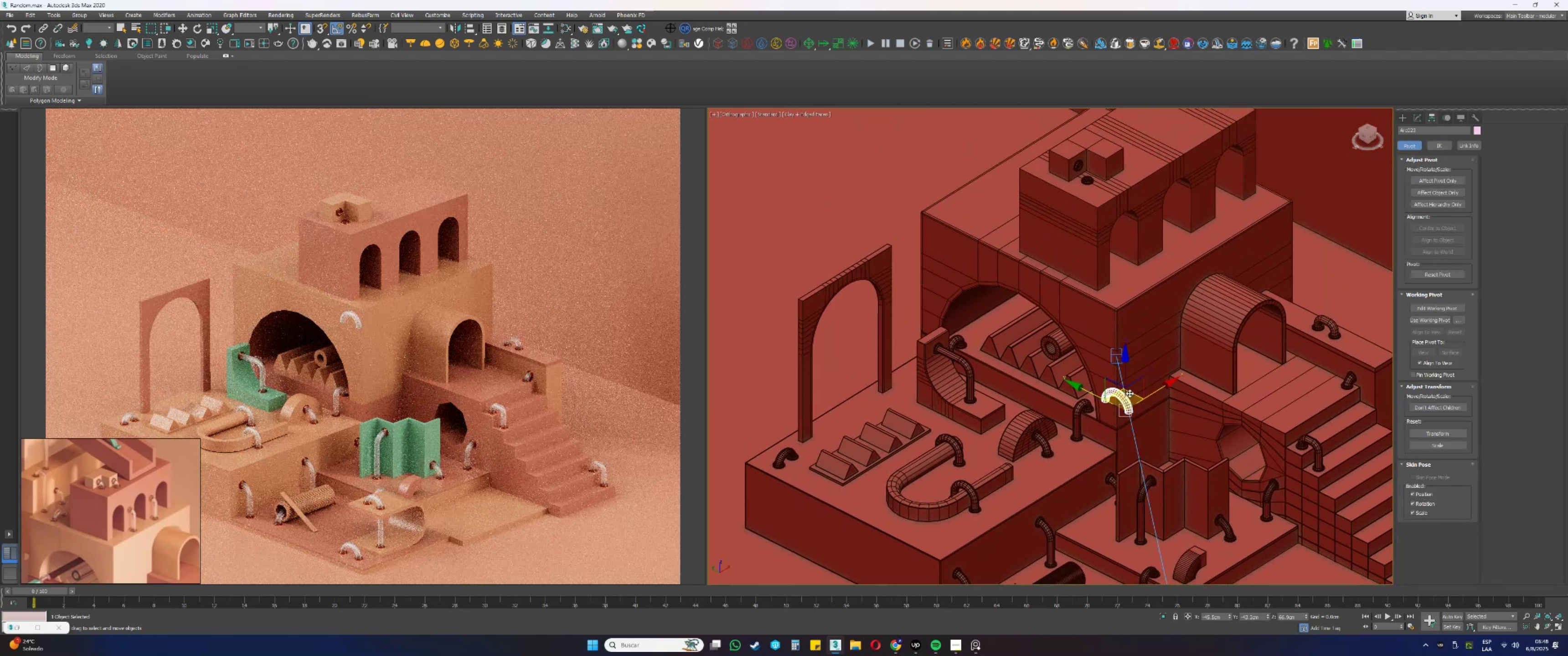 
left_click_drag(start_coordinate=[1132, 391], to_coordinate=[1107, 165])
 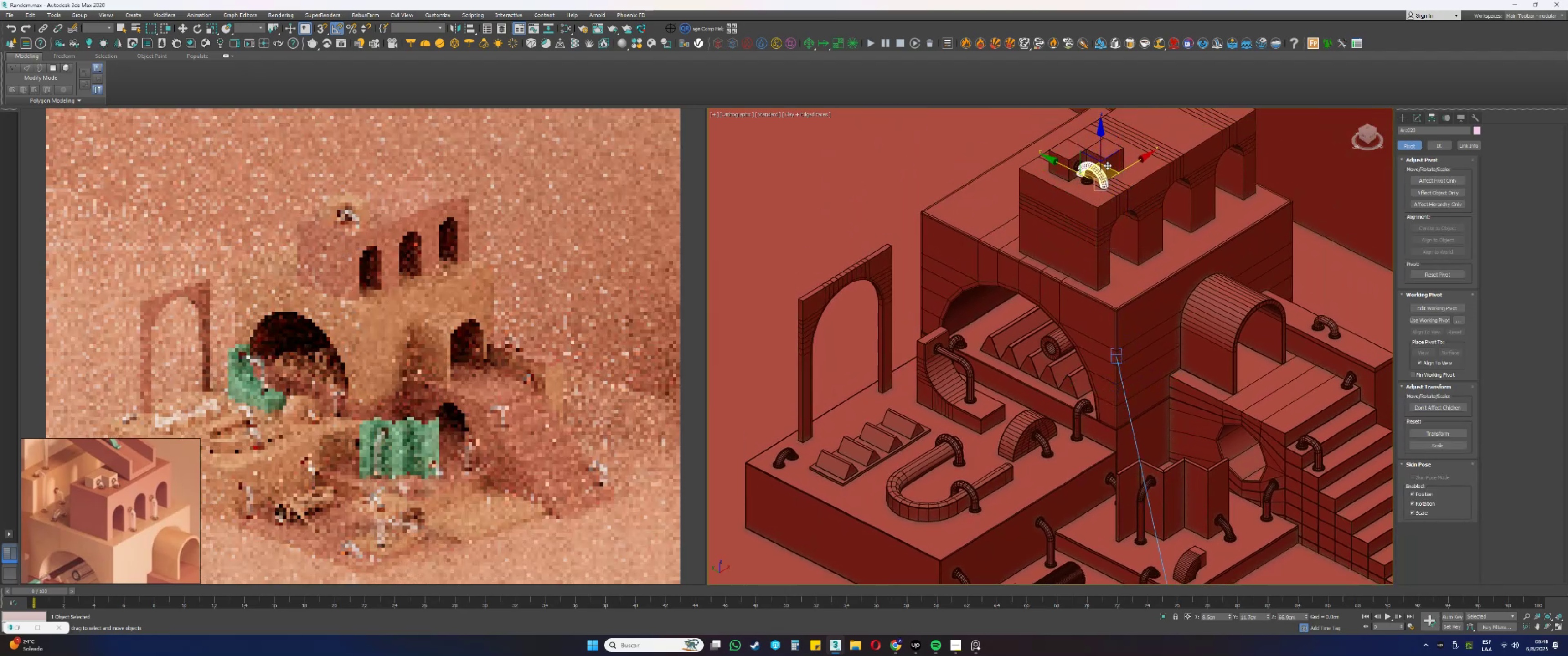 
scroll: coordinate [1108, 160], scroll_direction: up, amount: 5.0
 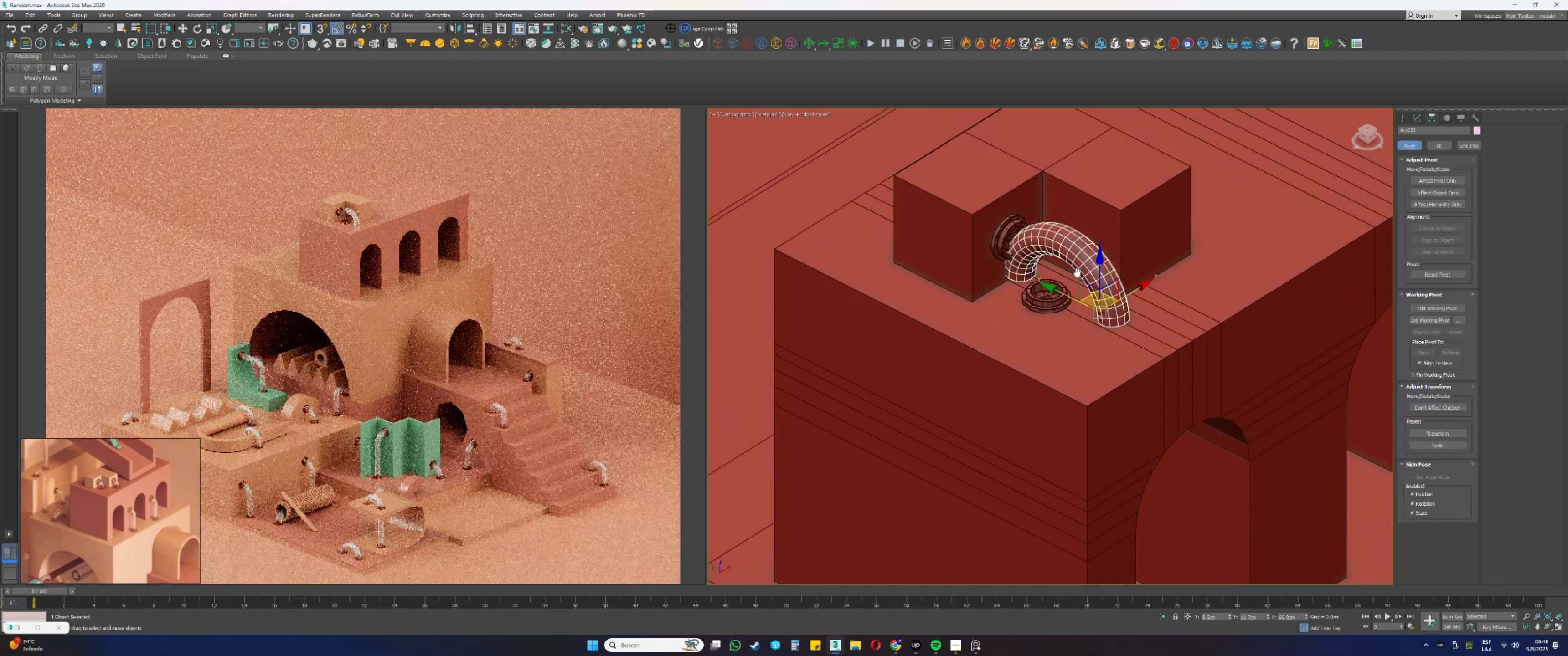 
key(Alt+AltLeft)
 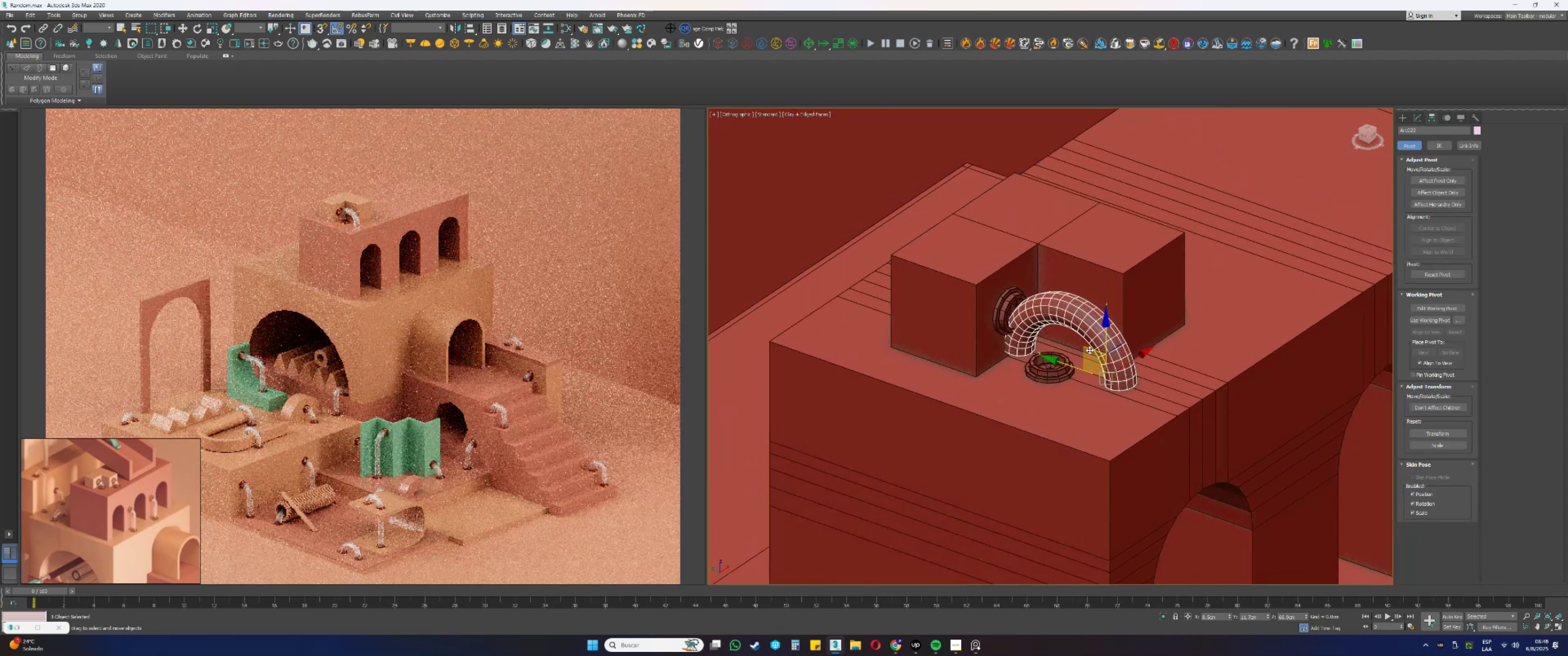 
scroll: coordinate [1092, 348], scroll_direction: up, amount: 1.0
 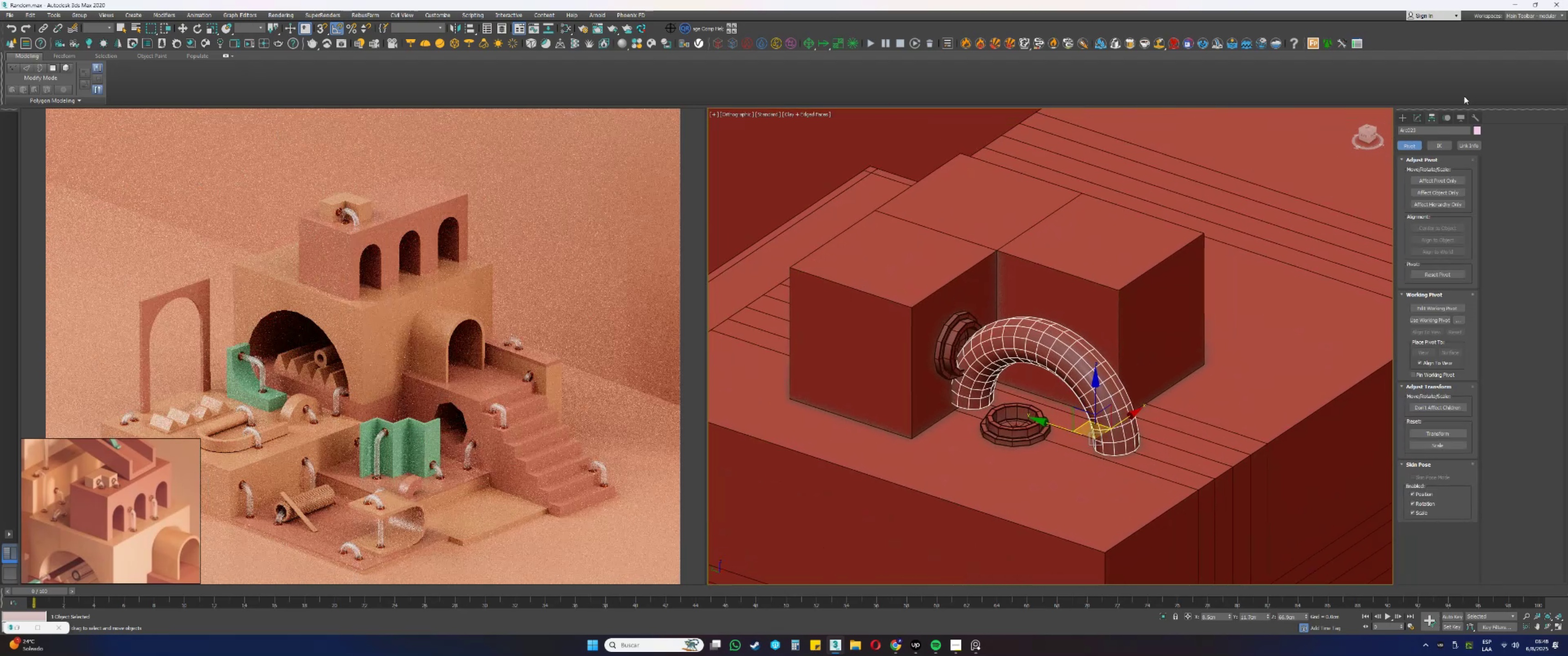 
left_click([1418, 118])
 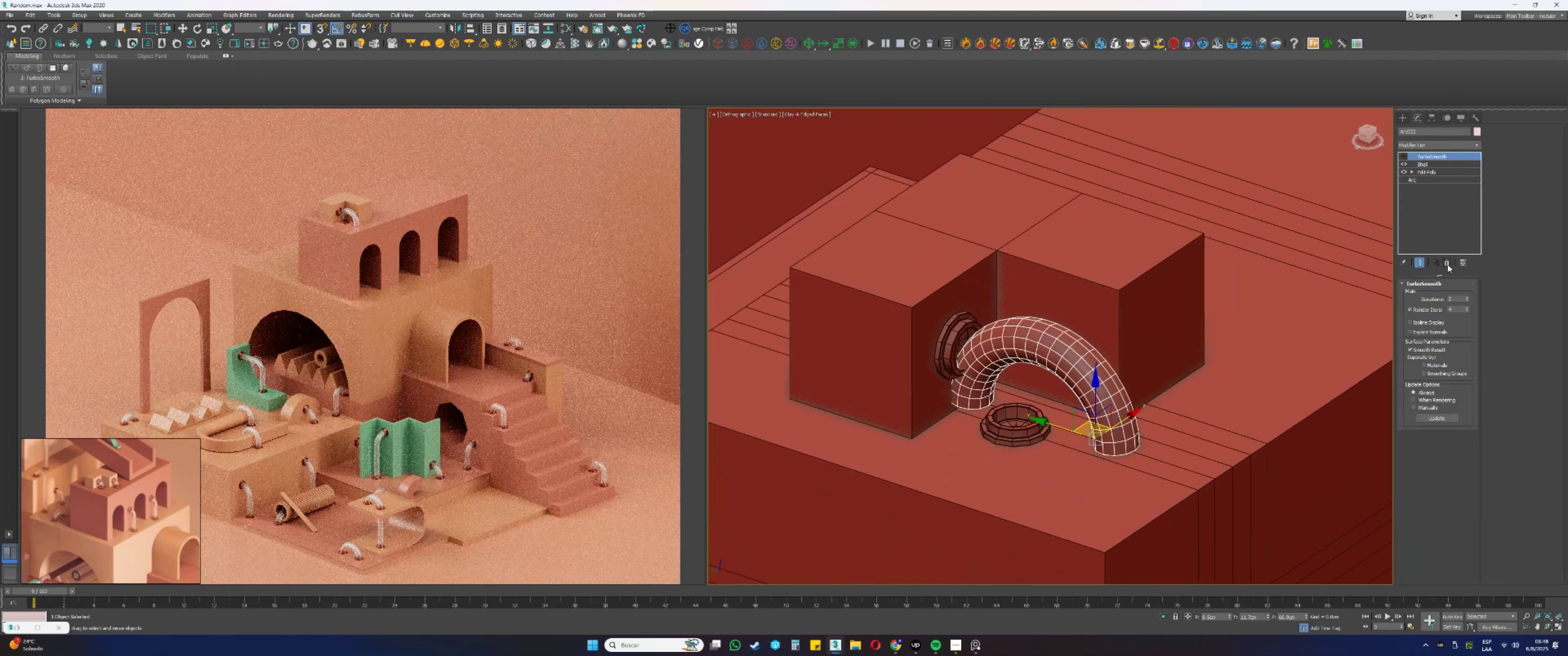 
double_click([1448, 264])
 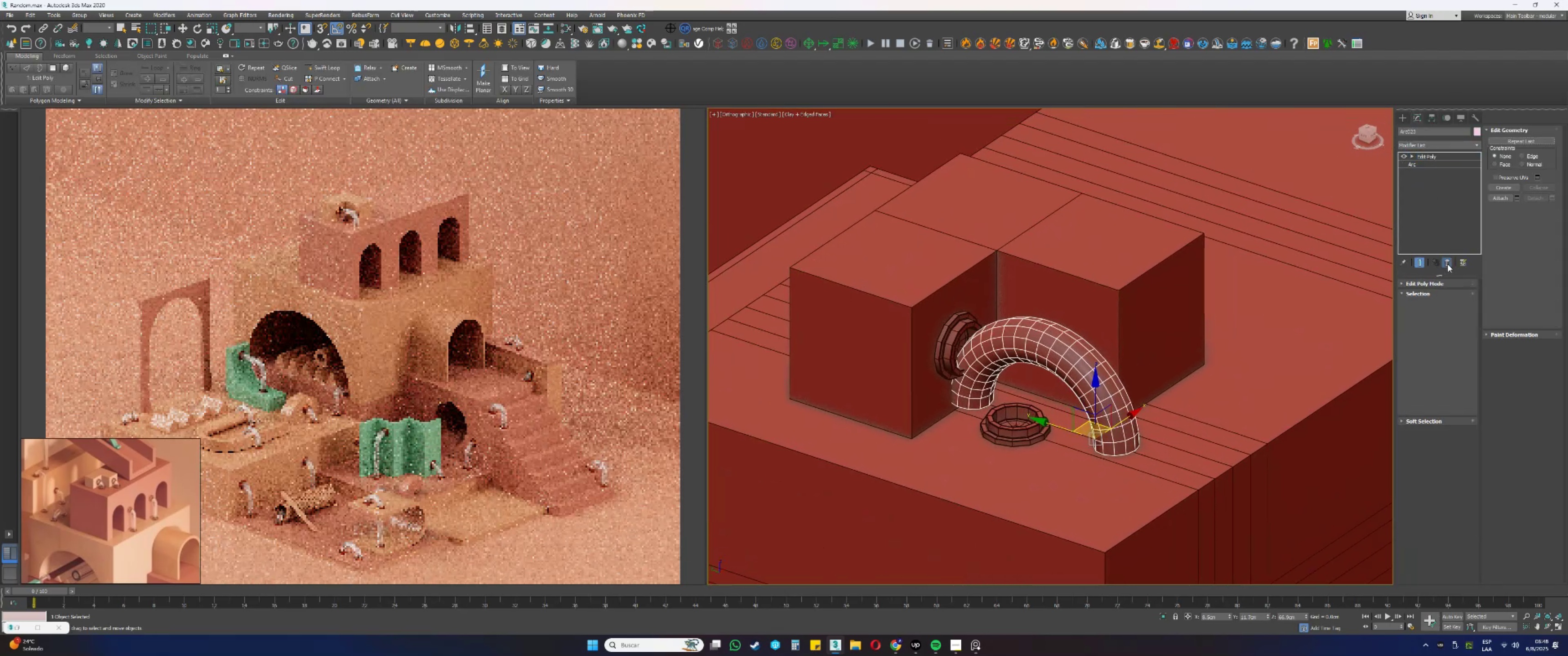 
triple_click([1448, 264])
 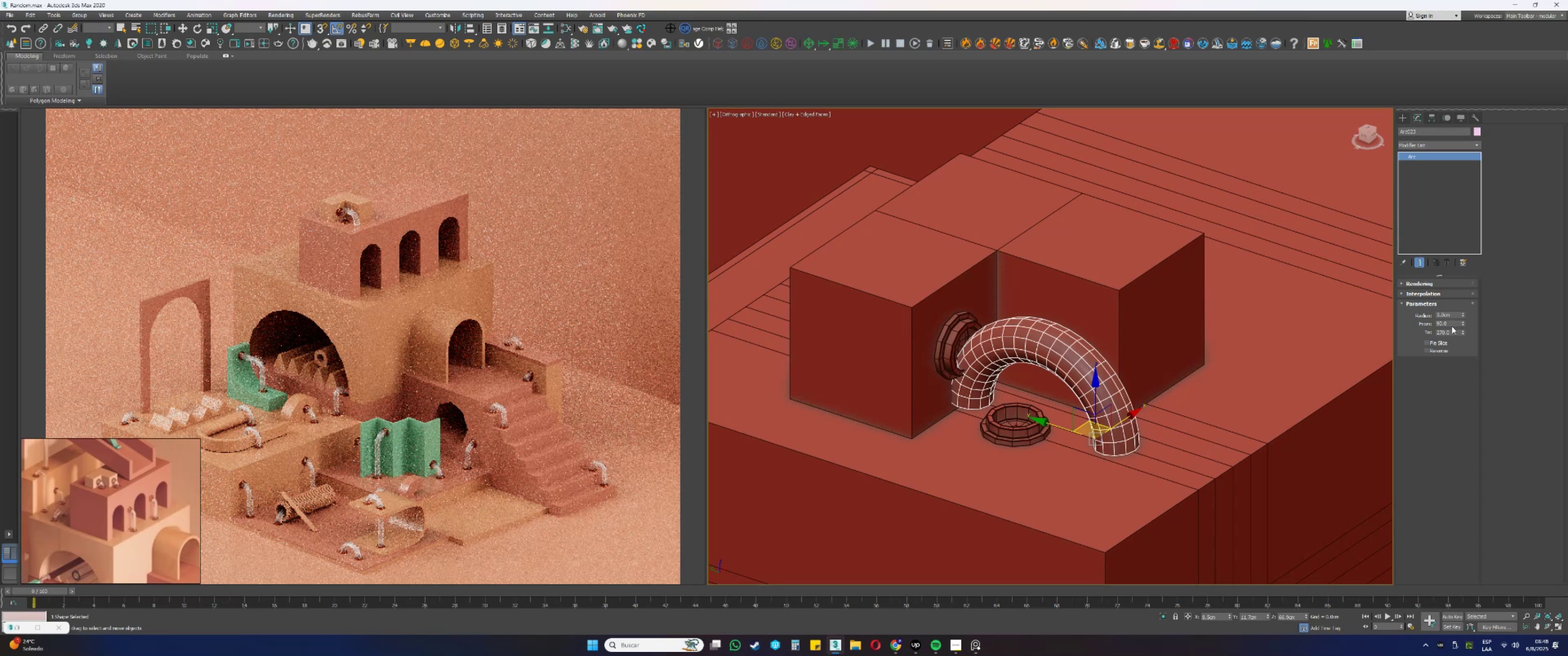 
left_click_drag(start_coordinate=[1463, 323], to_coordinate=[1462, 286])
 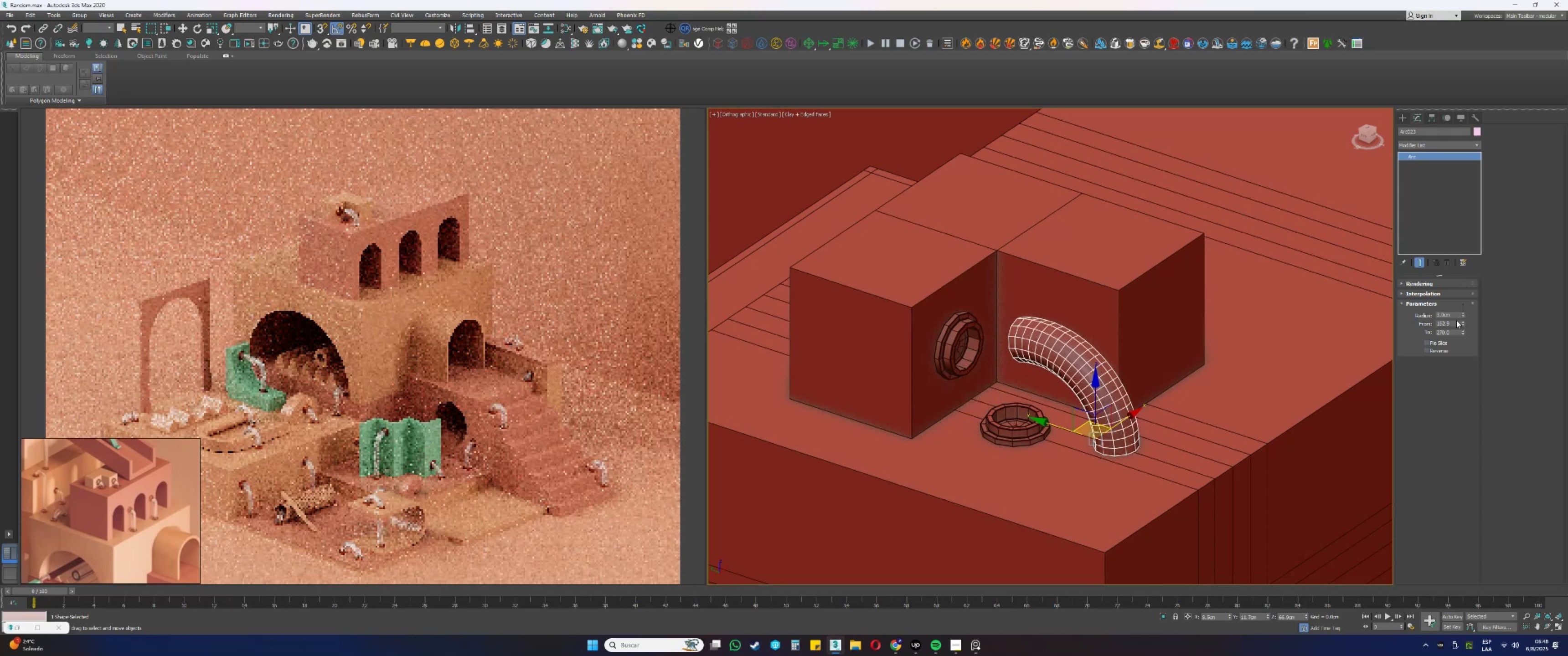 
left_click_drag(start_coordinate=[1454, 322], to_coordinate=[1415, 317])
 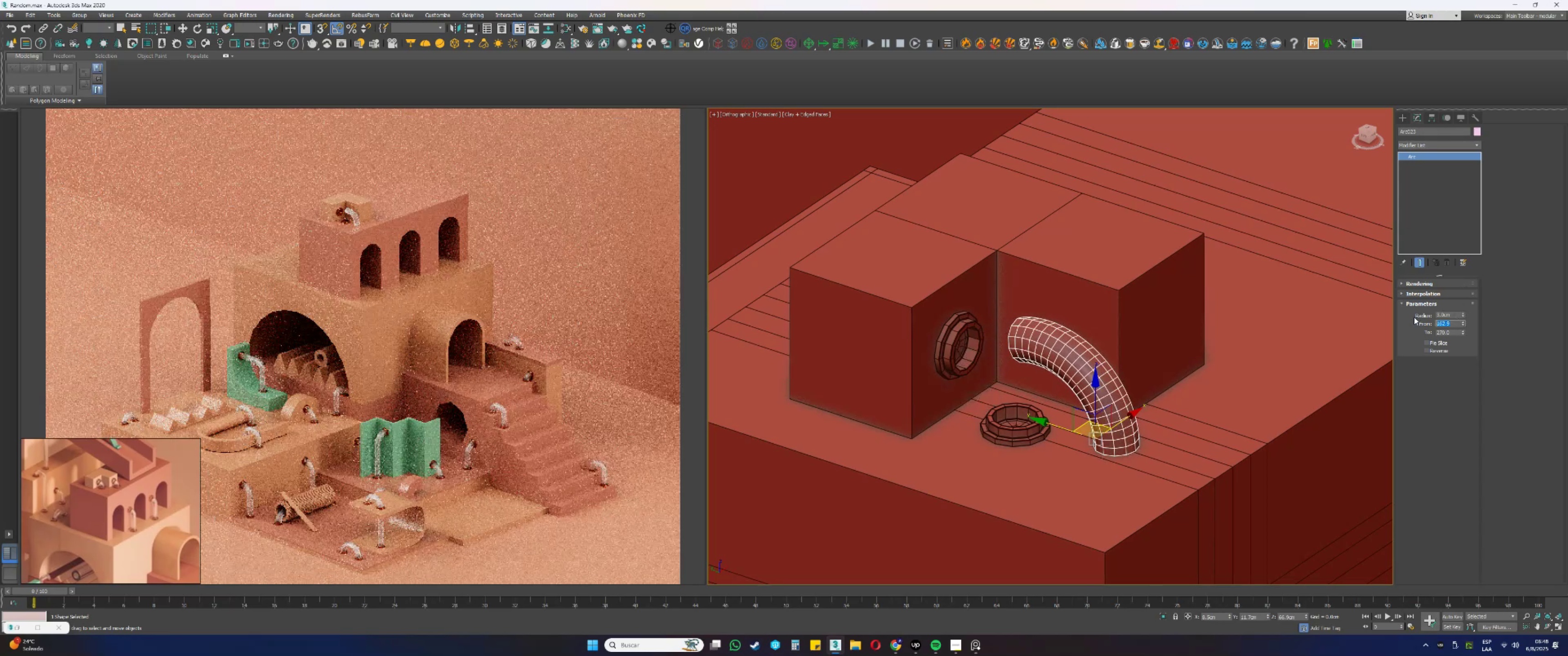 
key(Numpad1)
 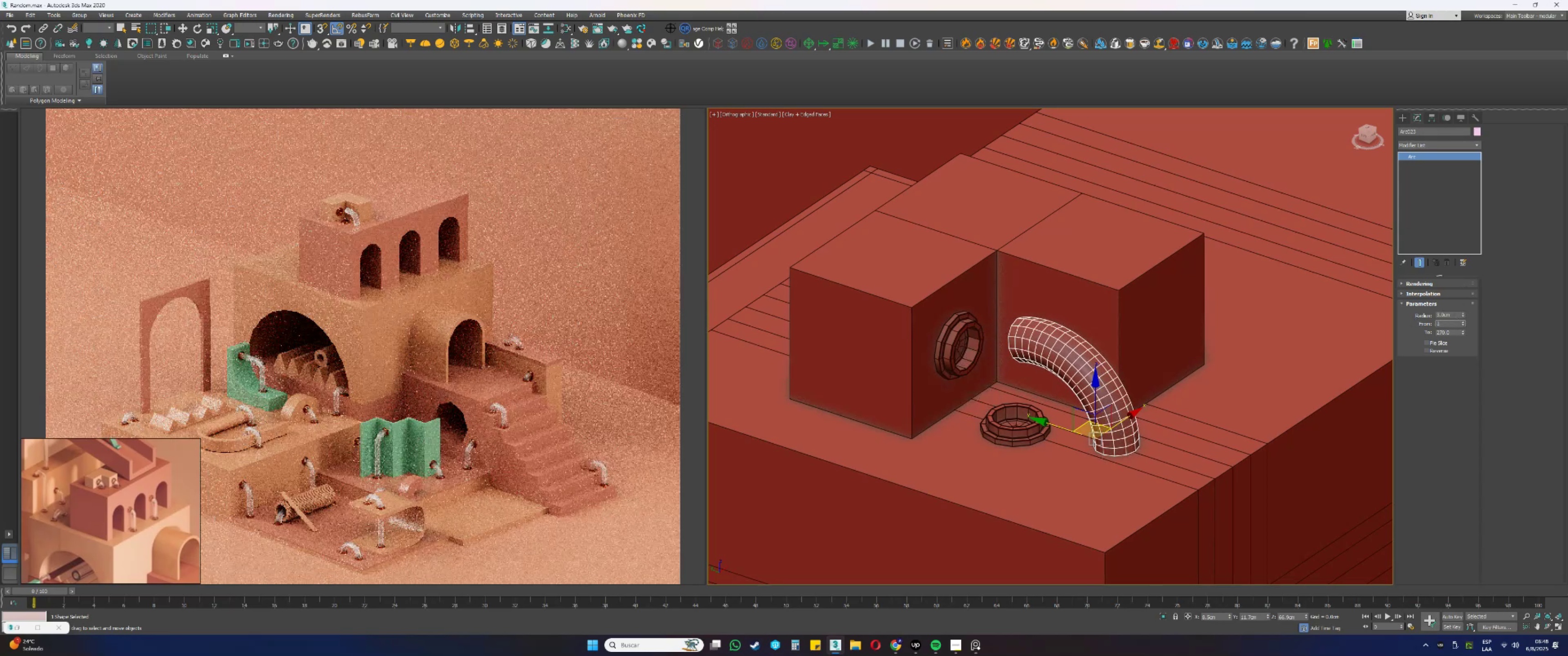 
key(Numpad8)
 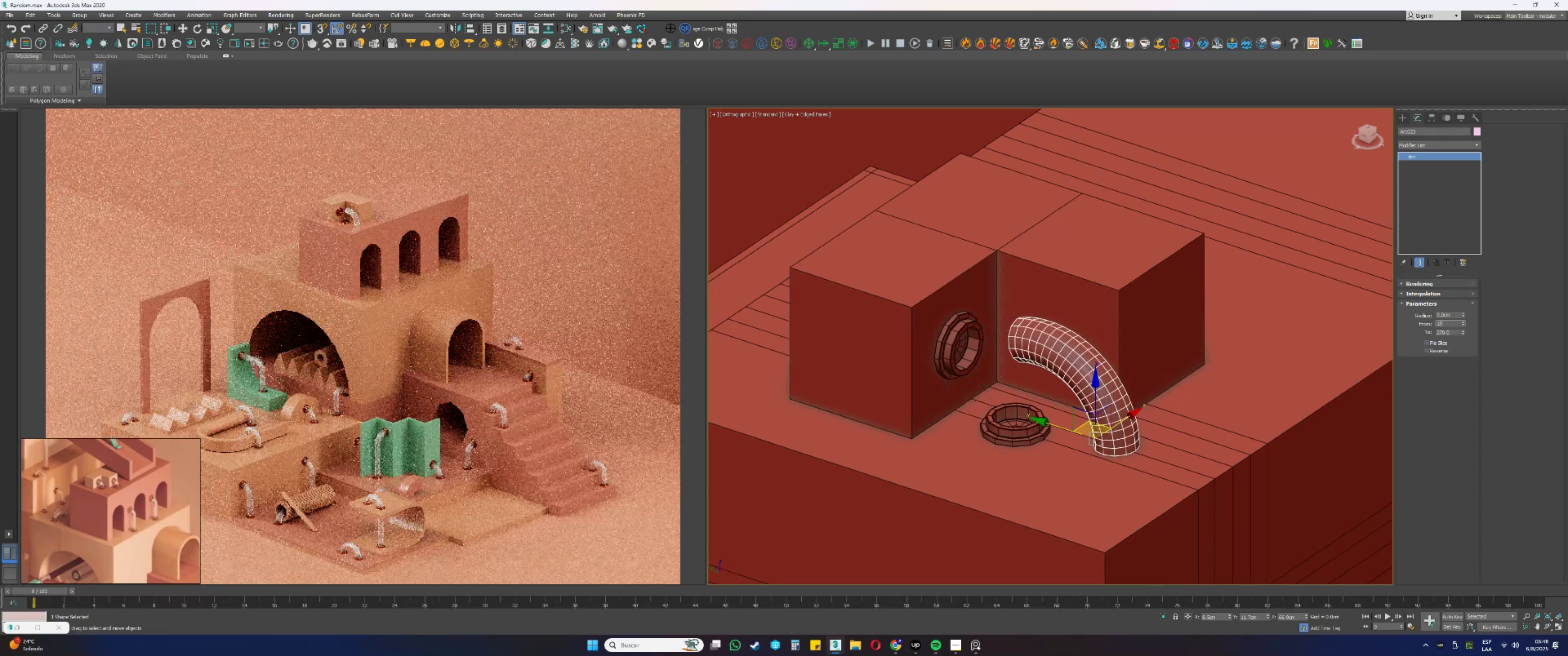 
key(Numpad0)
 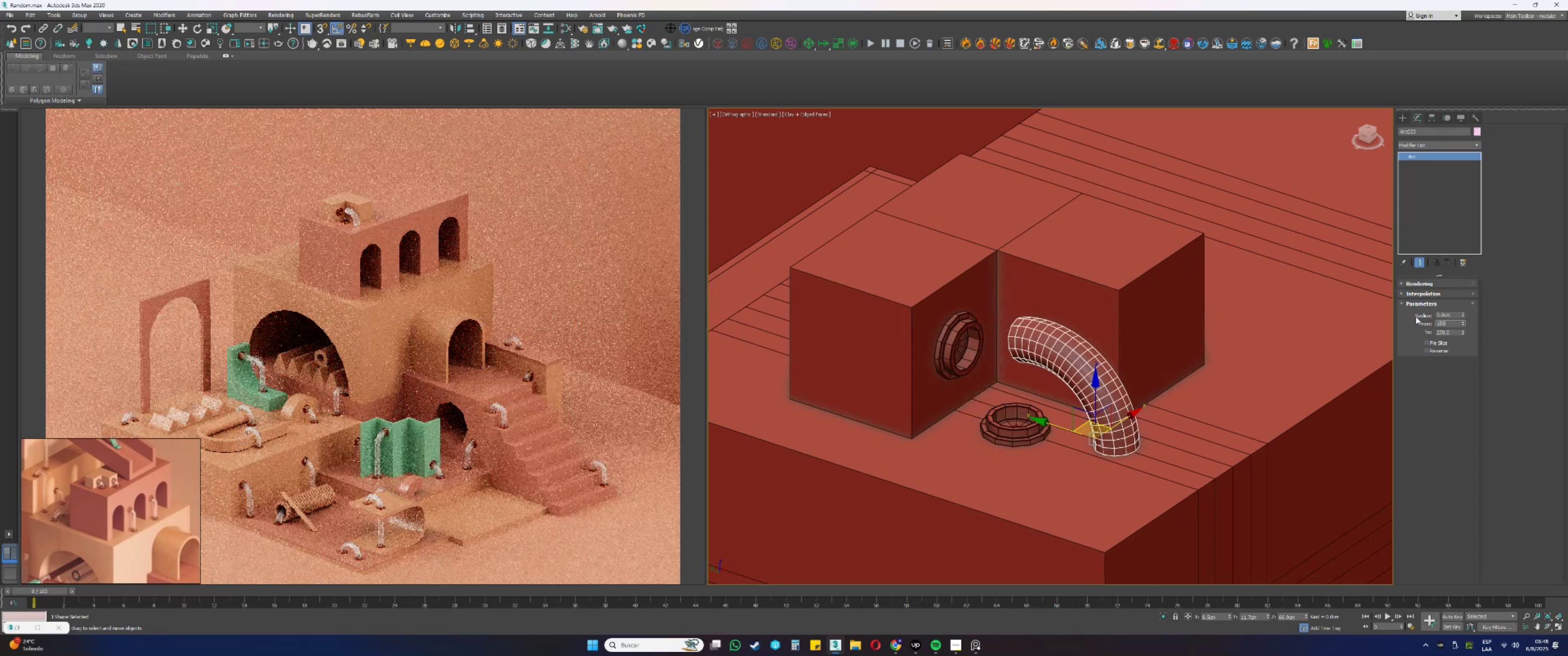 
key(NumpadEnter)
 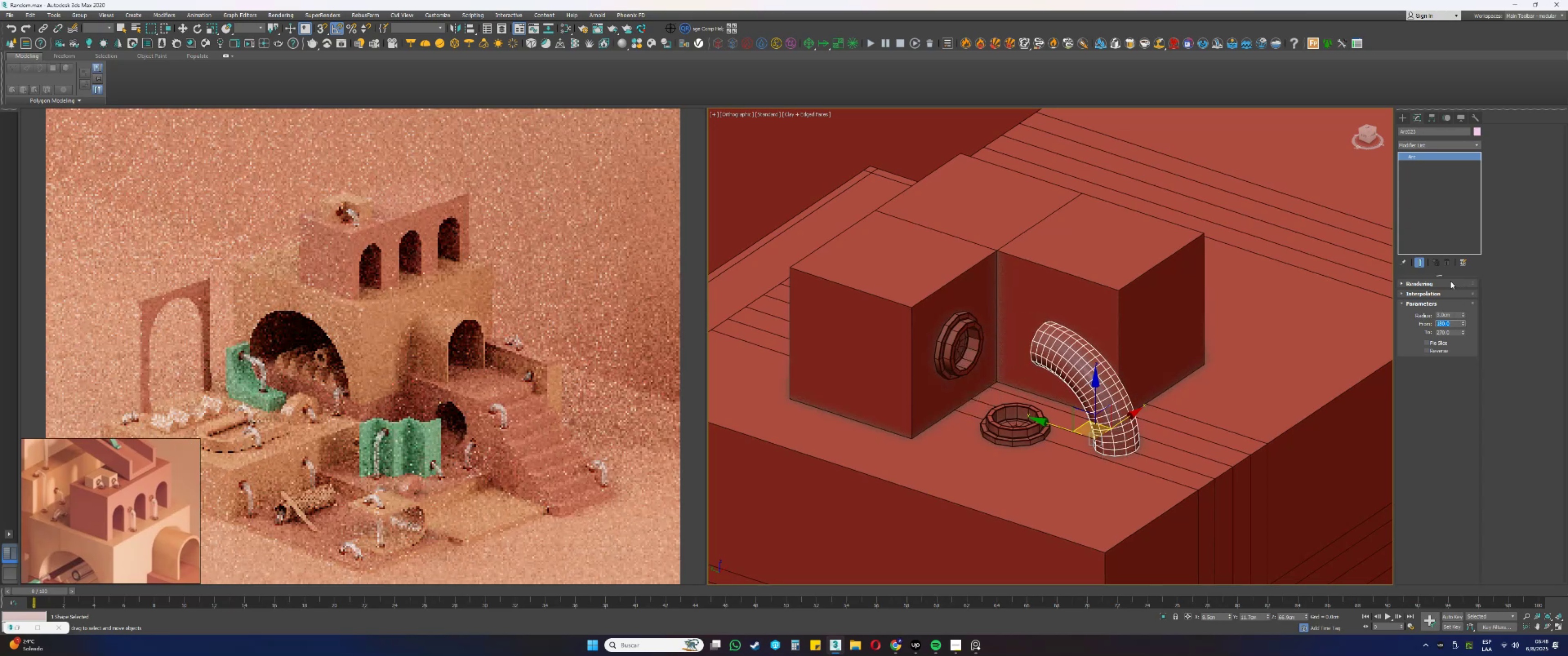 
left_click([1436, 292])
 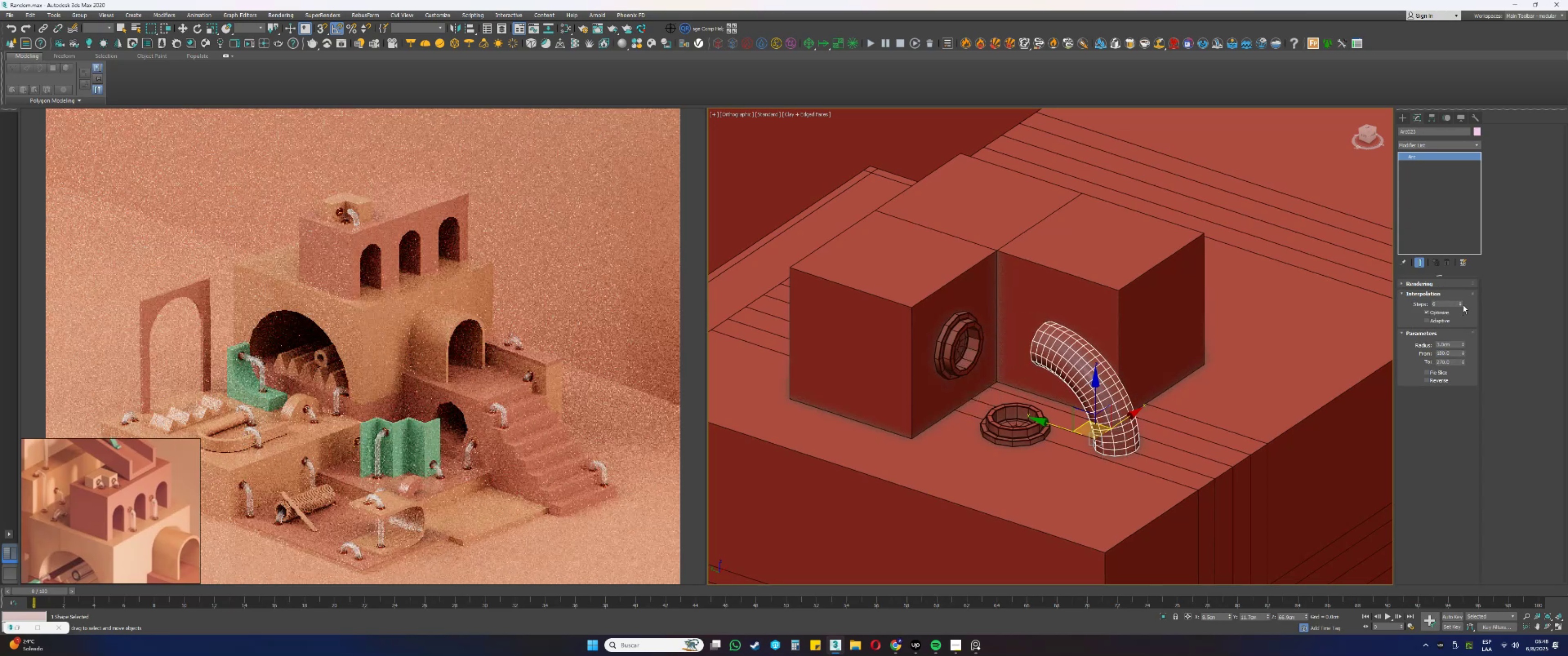 
double_click([1463, 305])
 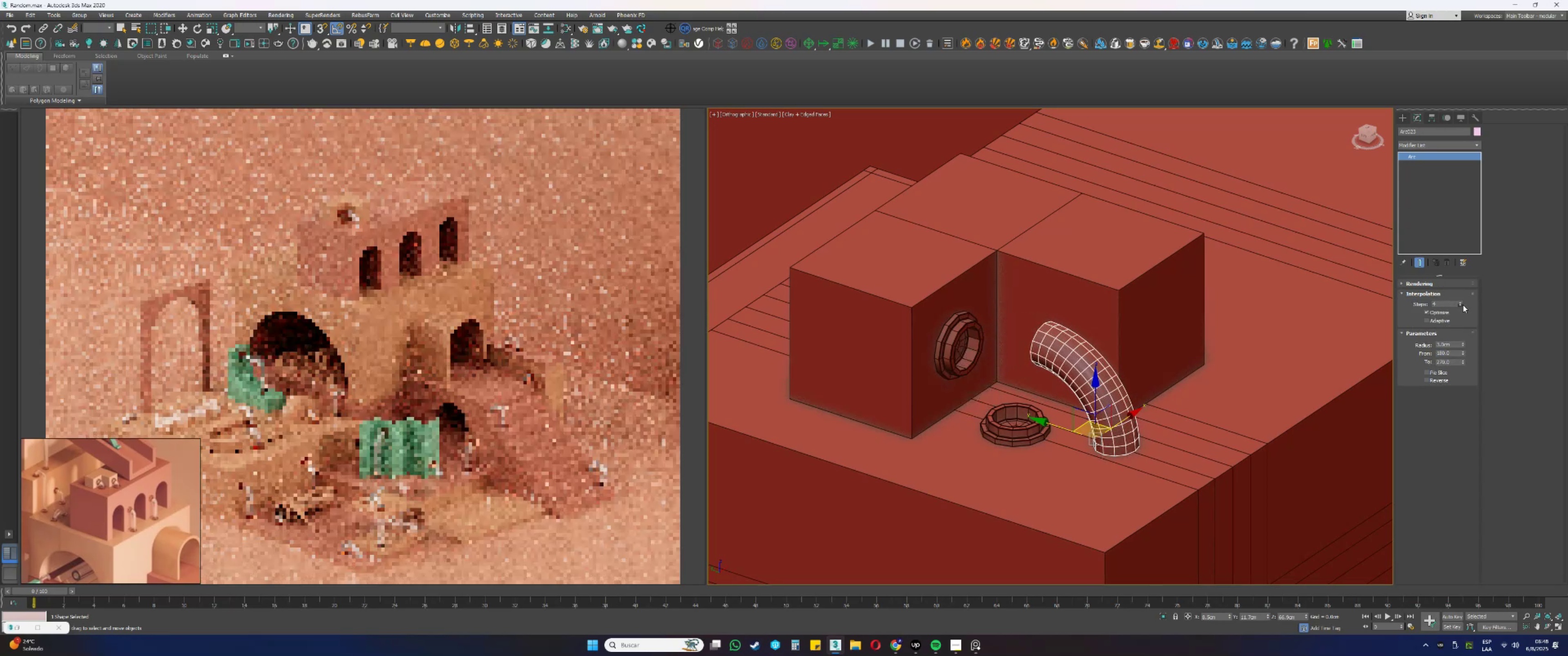 
triple_click([1463, 305])
 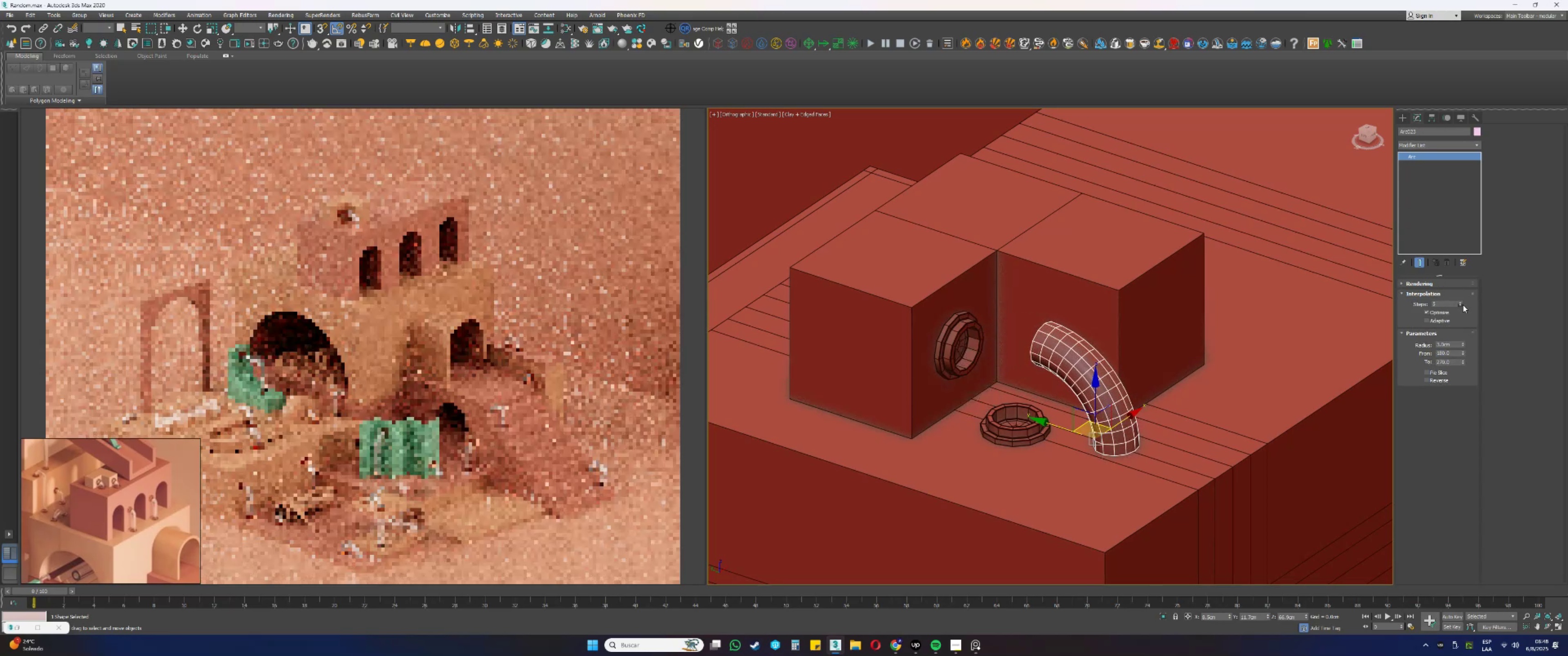 
triple_click([1463, 305])
 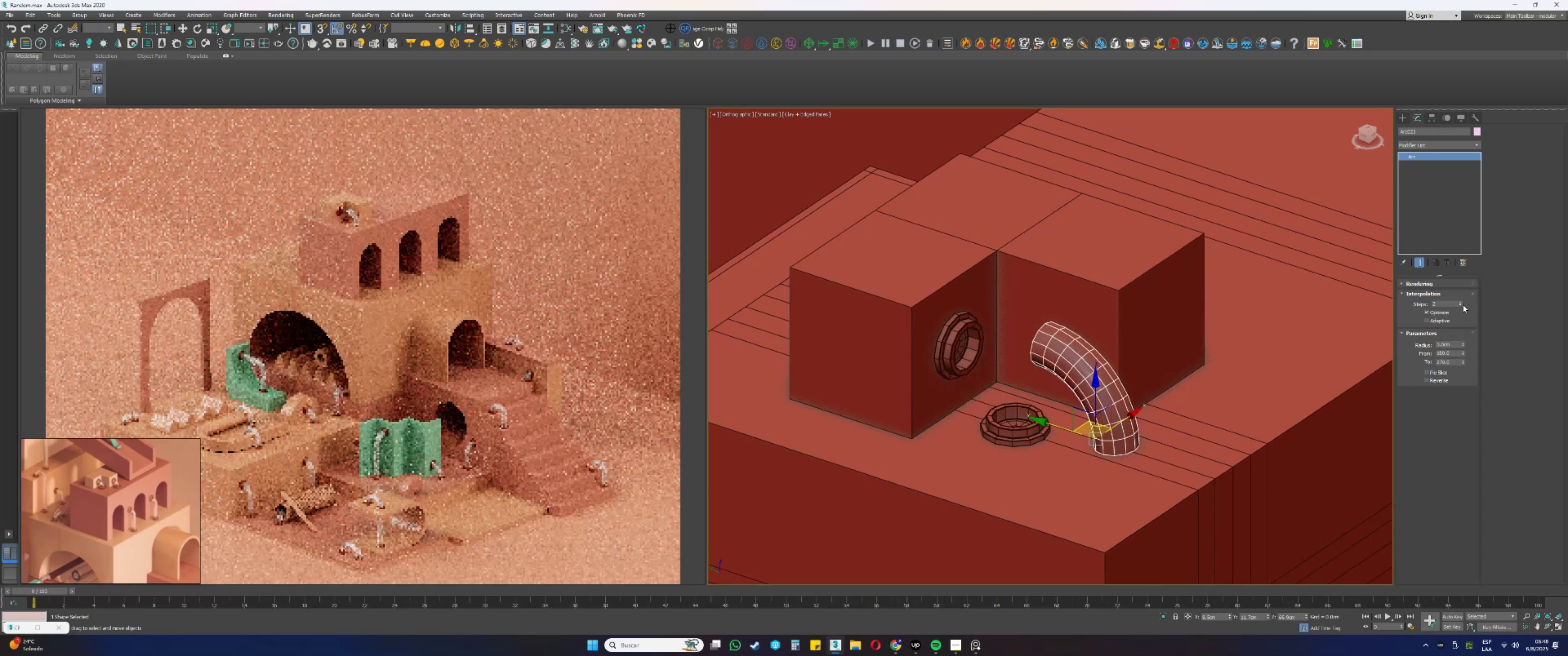 
triple_click([1463, 305])
 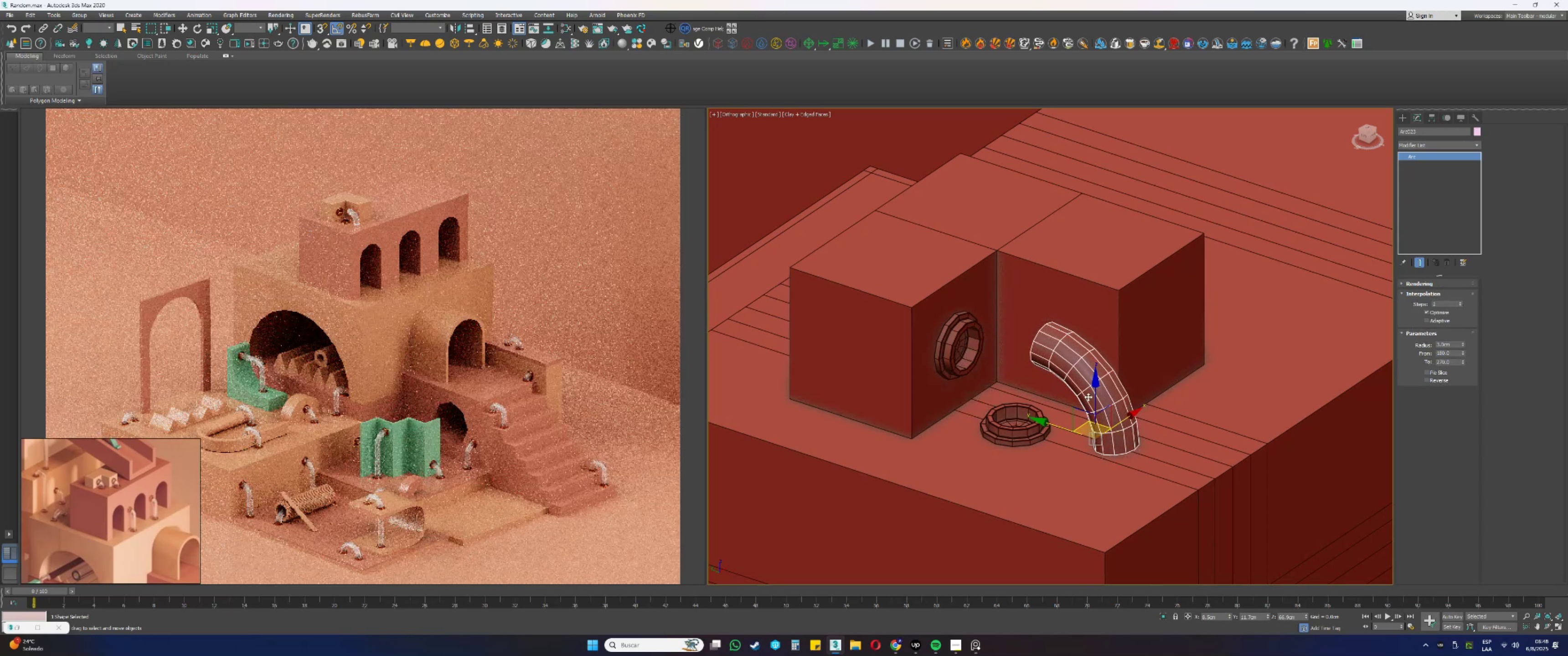 
scroll: coordinate [1088, 397], scroll_direction: up, amount: 1.0
 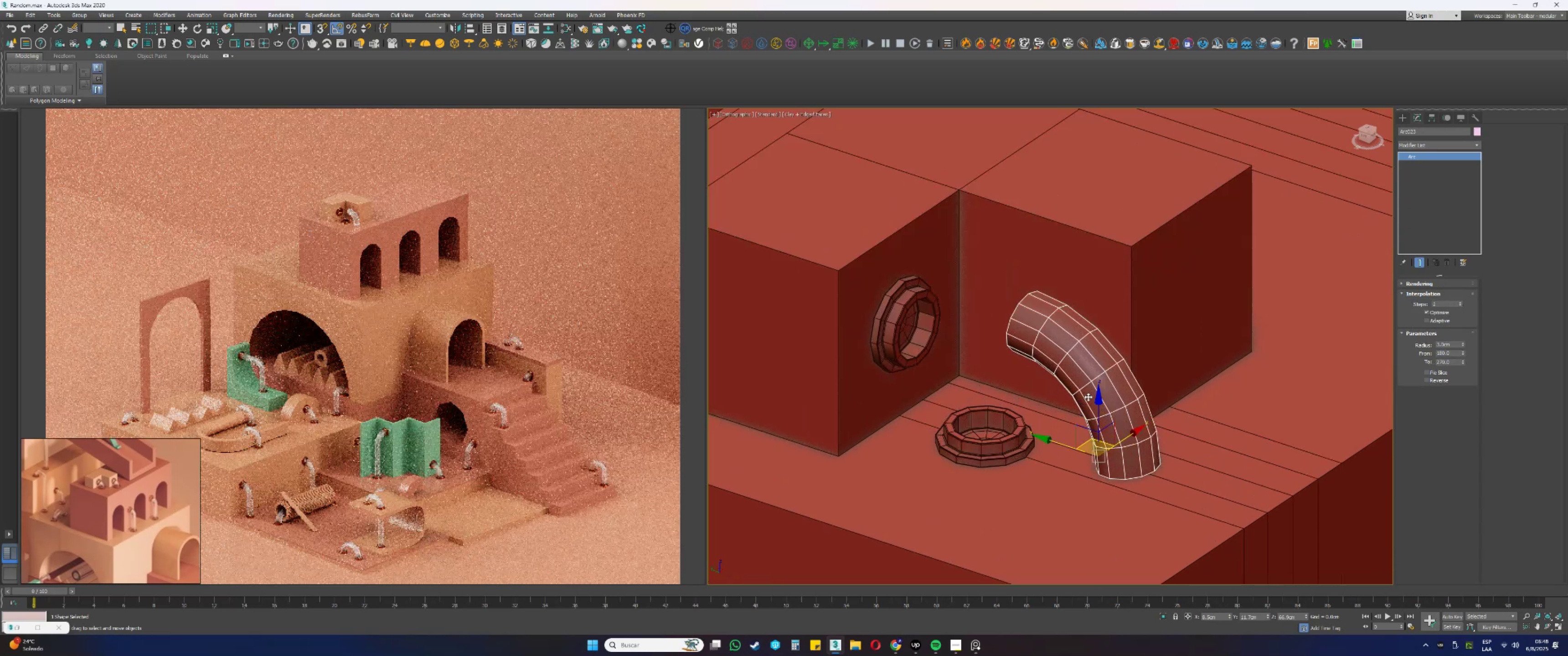 
hold_key(key=AltLeft, duration=0.7)
 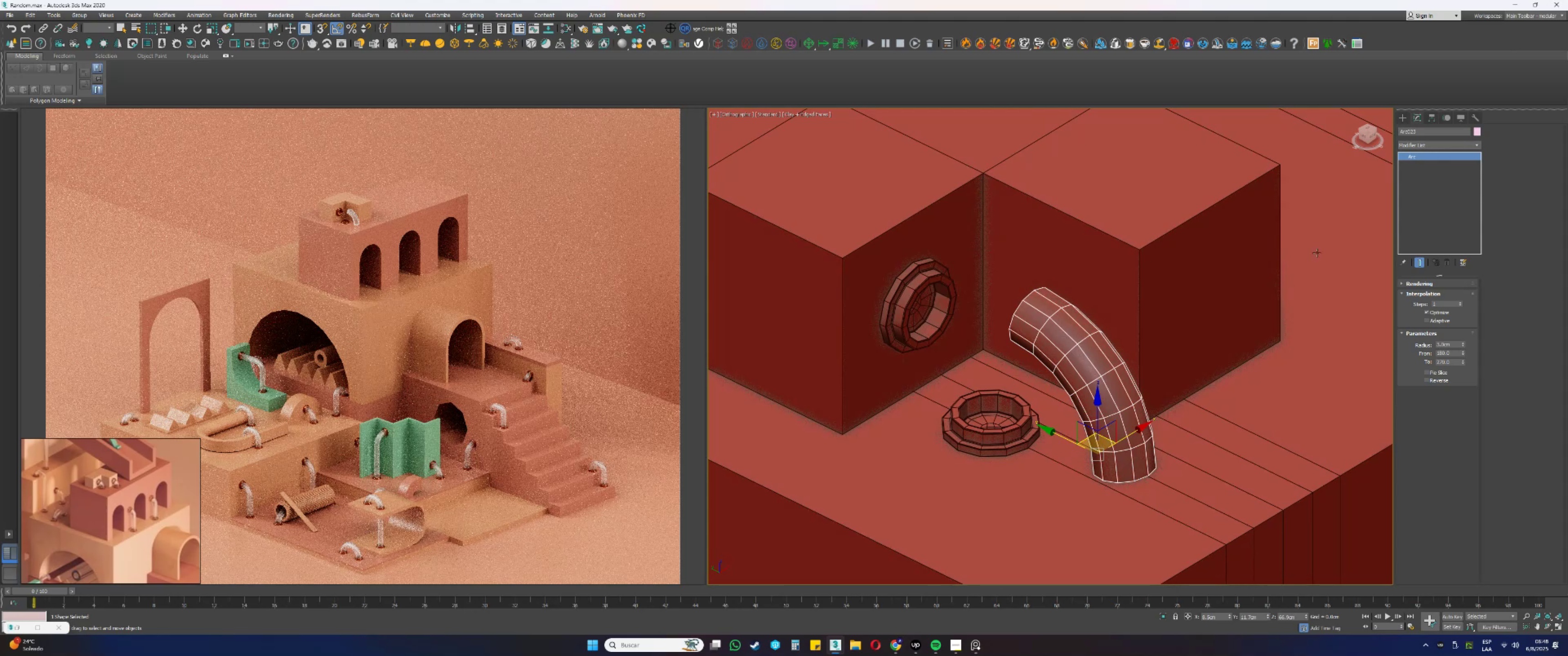 
hold_key(key=AltLeft, duration=1.08)
 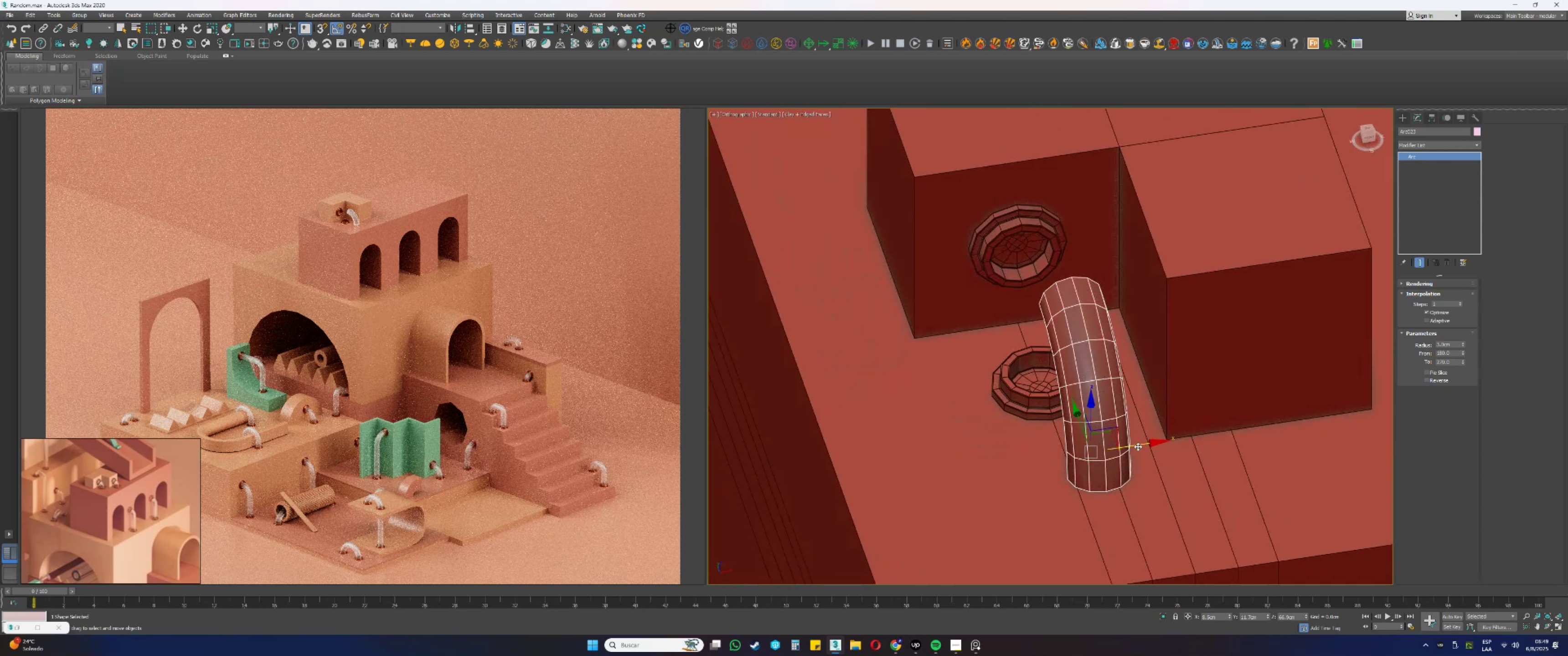 
left_click_drag(start_coordinate=[1138, 444], to_coordinate=[1053, 419])
 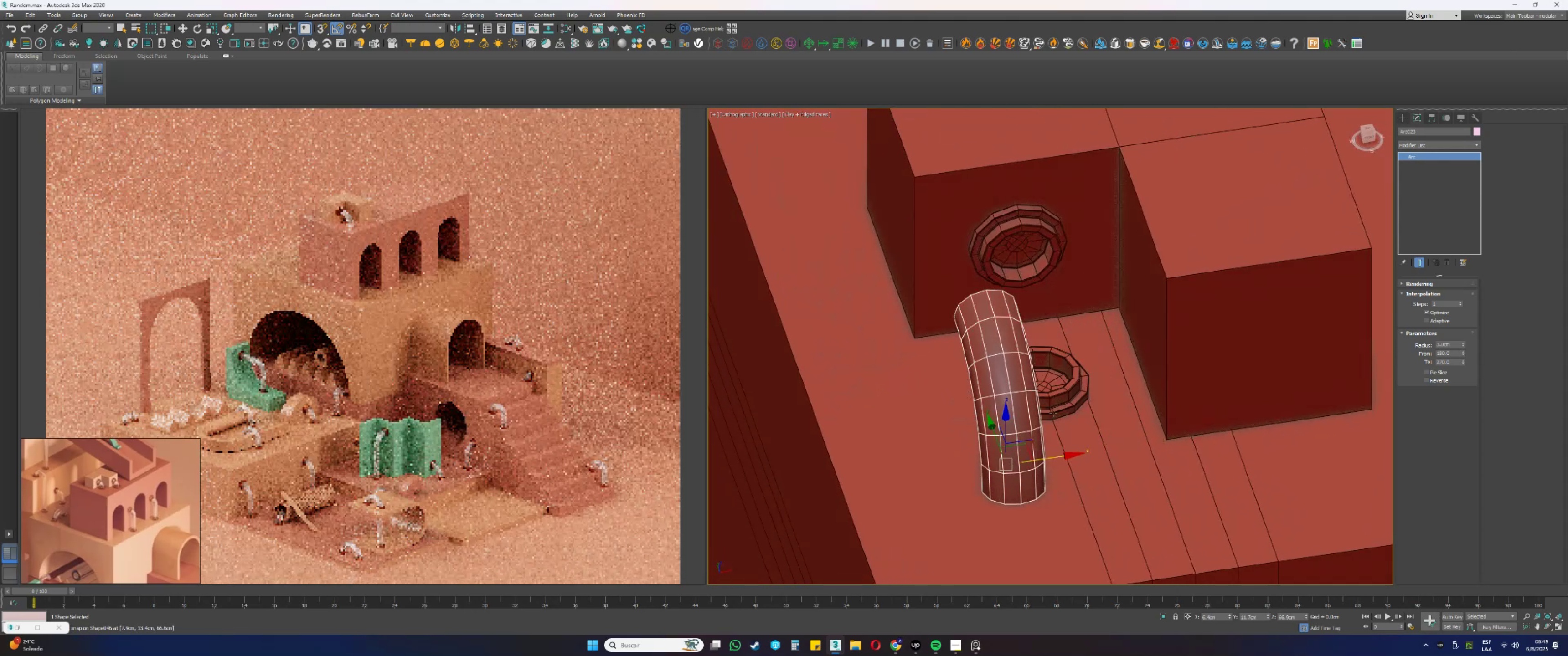 
type(ss[F3]ss[F3])
 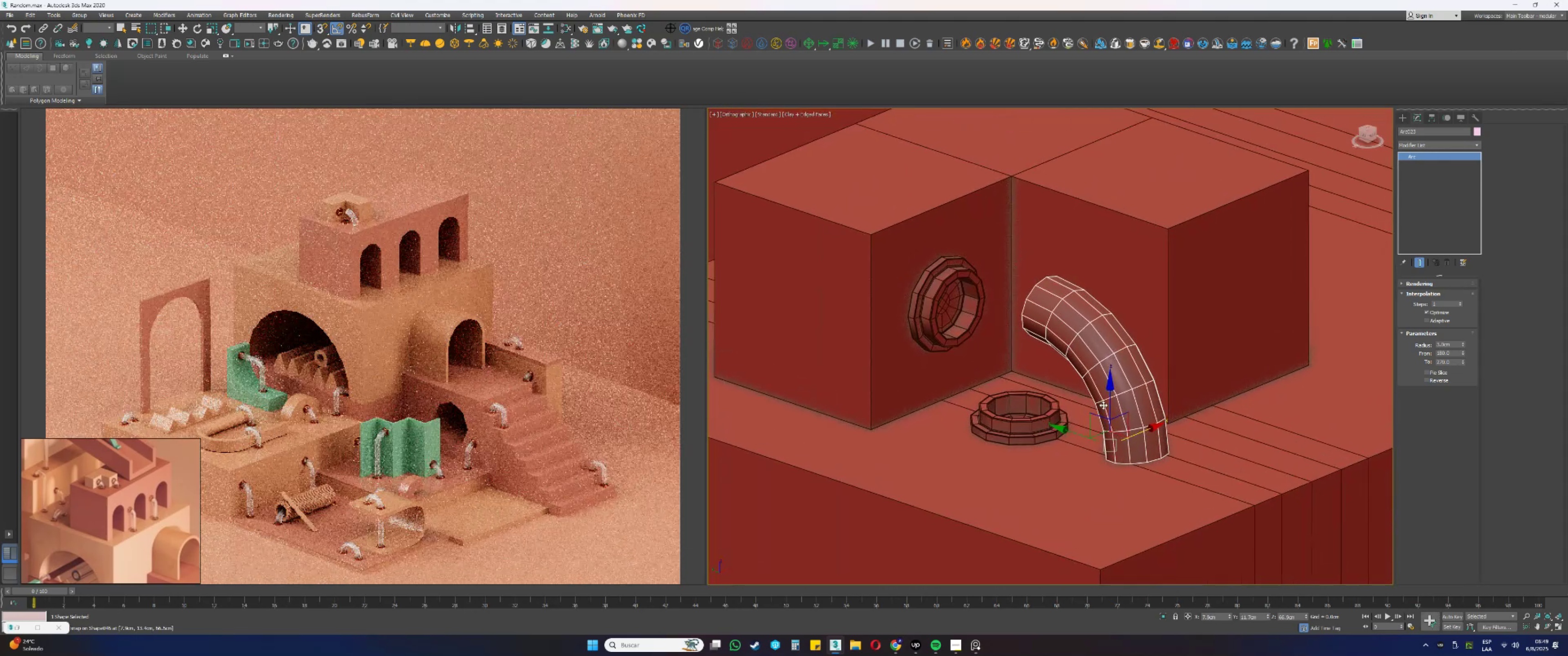 
scroll: coordinate [1053, 458], scroll_direction: up, amount: 3.0
 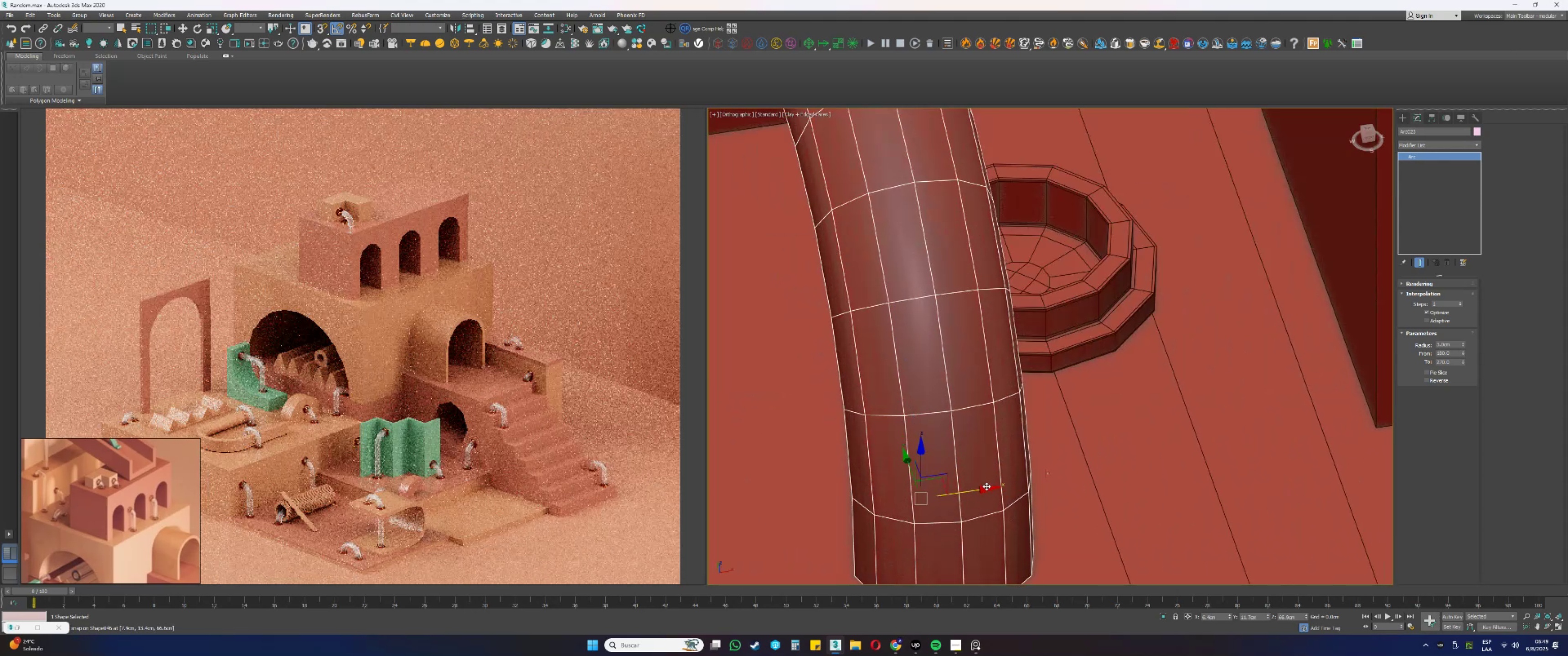 
left_click_drag(start_coordinate=[980, 489], to_coordinate=[1025, 347])
 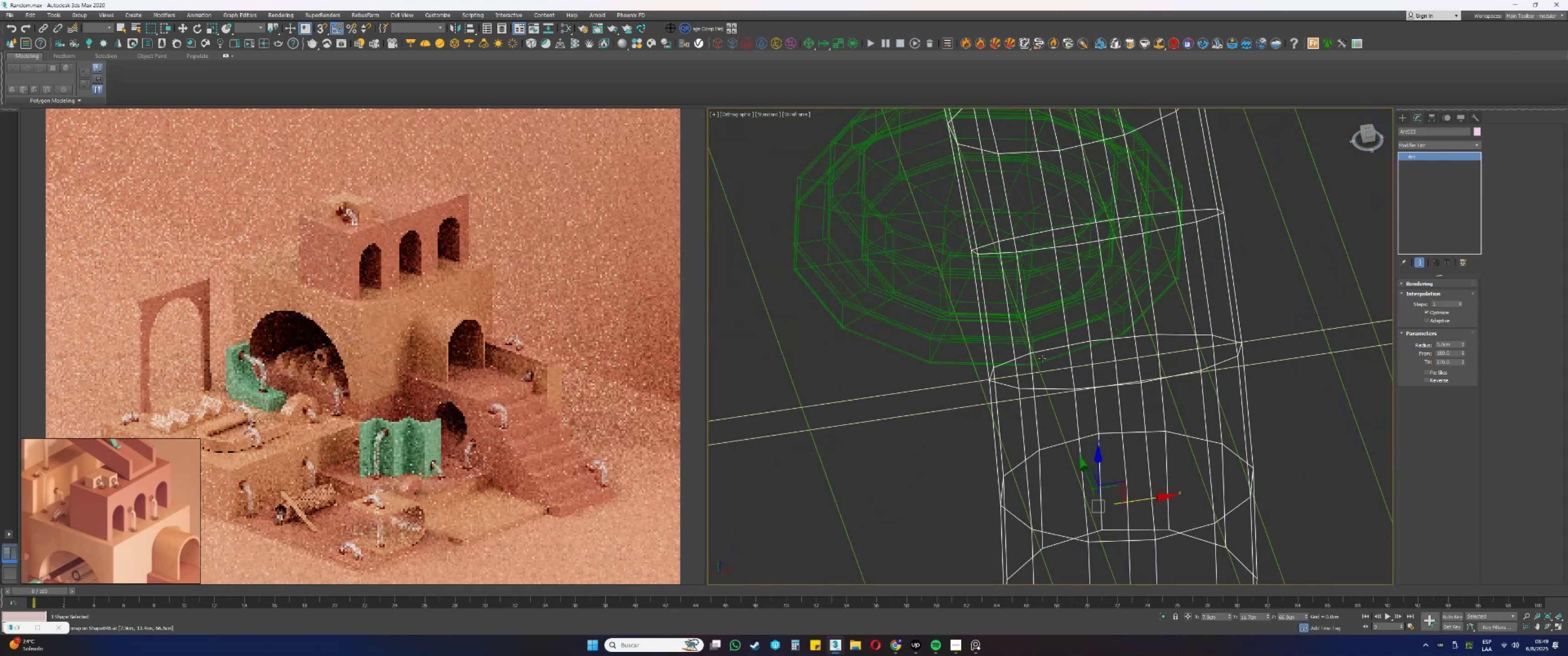 
scroll: coordinate [1064, 371], scroll_direction: up, amount: 3.0
 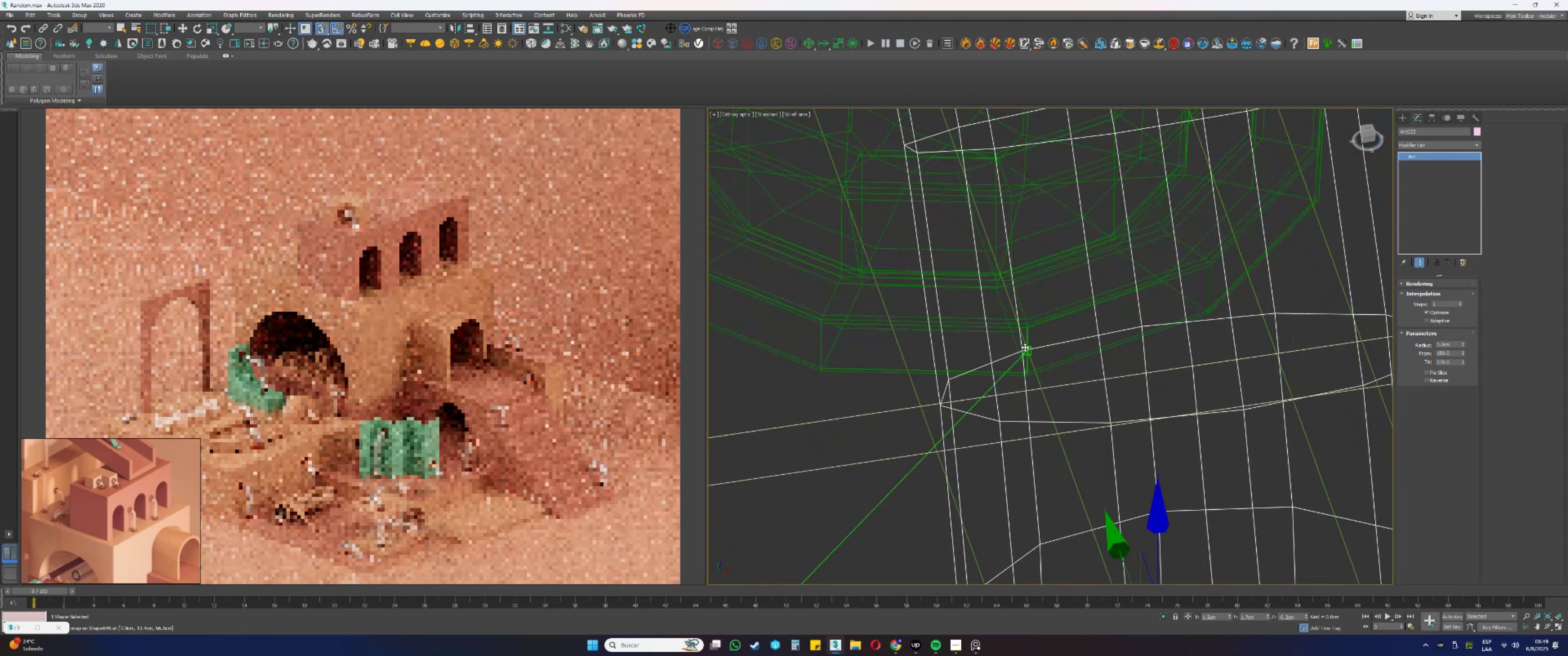 
scroll: coordinate [1042, 359], scroll_direction: down, amount: 9.0
 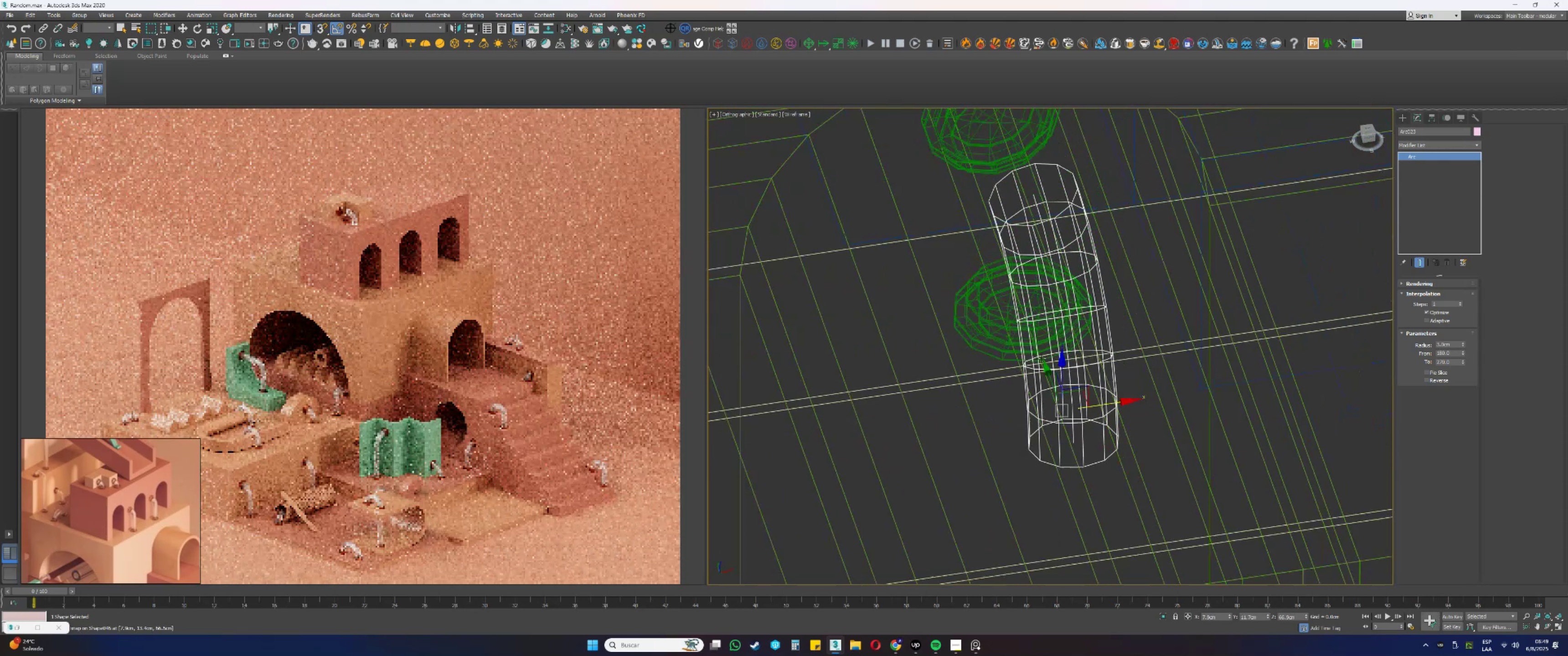 
hold_key(key=AltLeft, duration=0.36)
 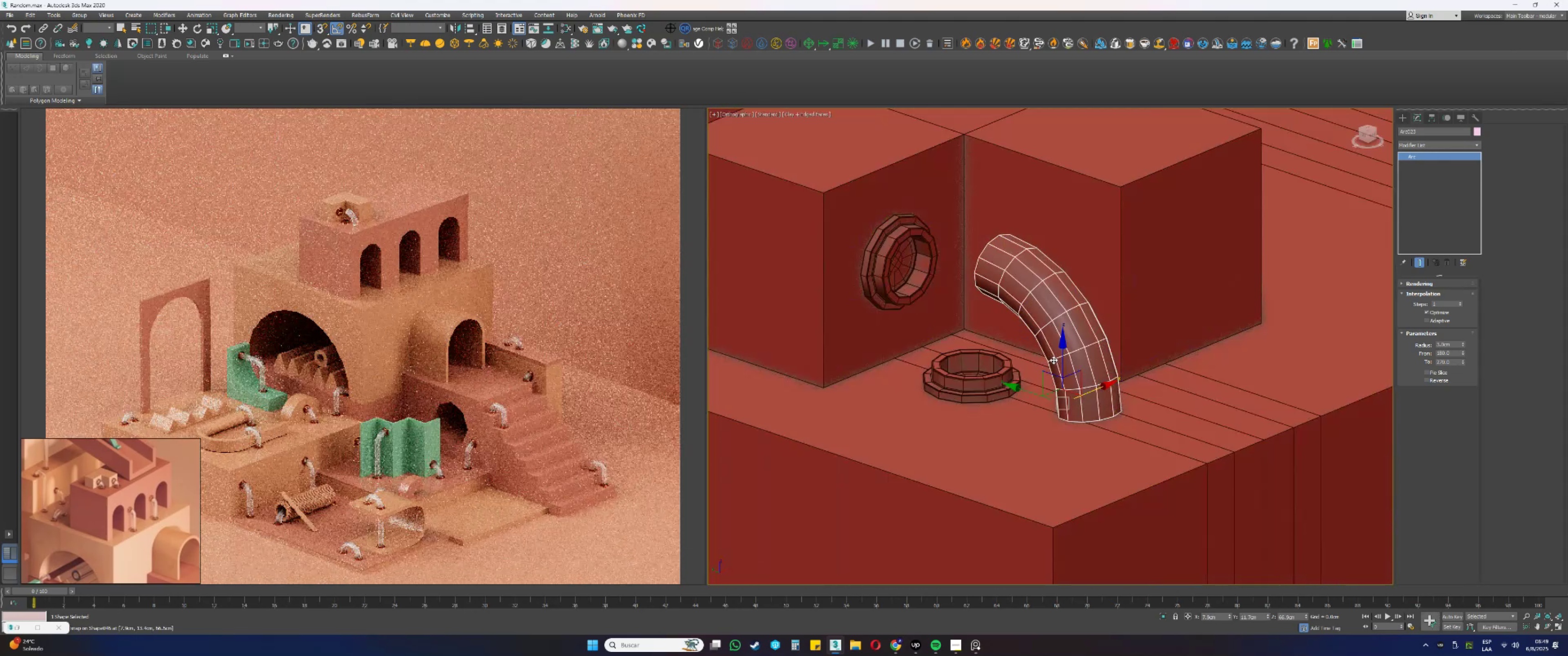 
key(Alt+AltLeft)
 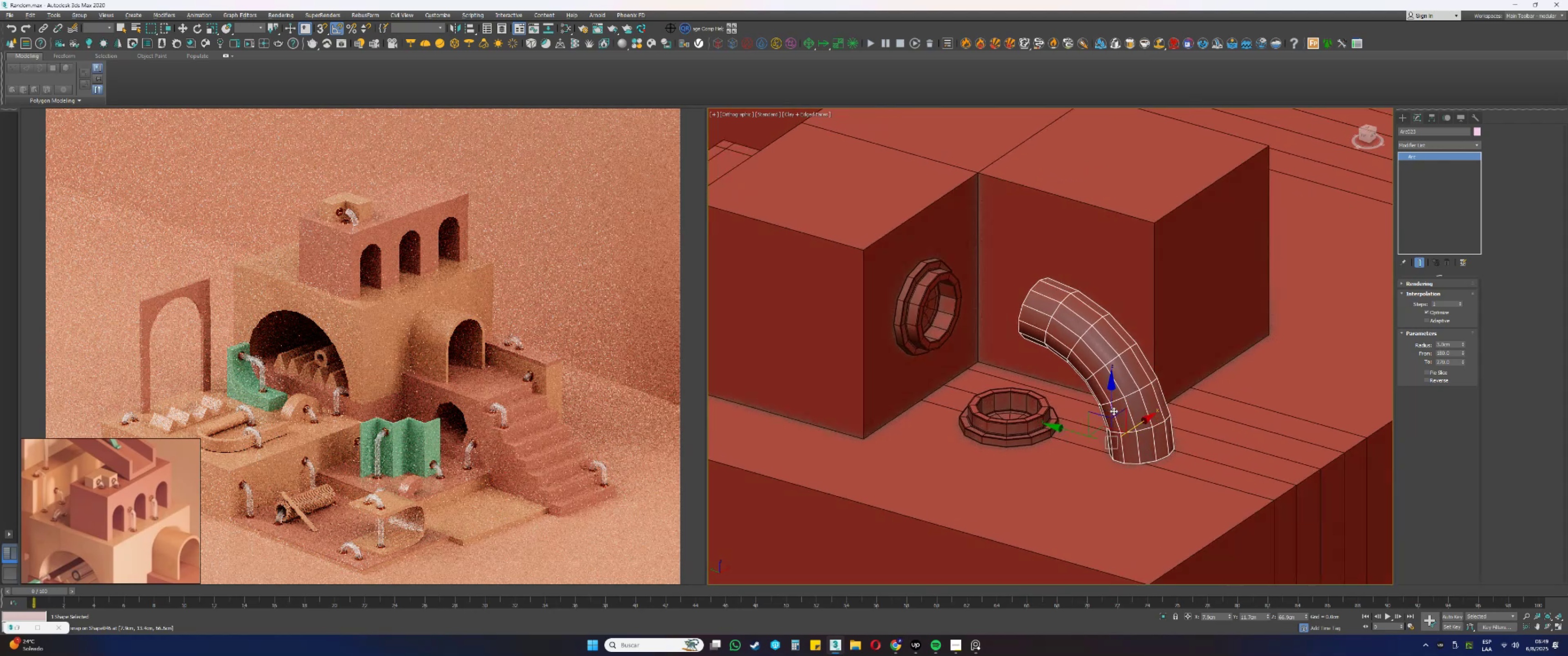 
scroll: coordinate [1079, 433], scroll_direction: up, amount: 1.0
 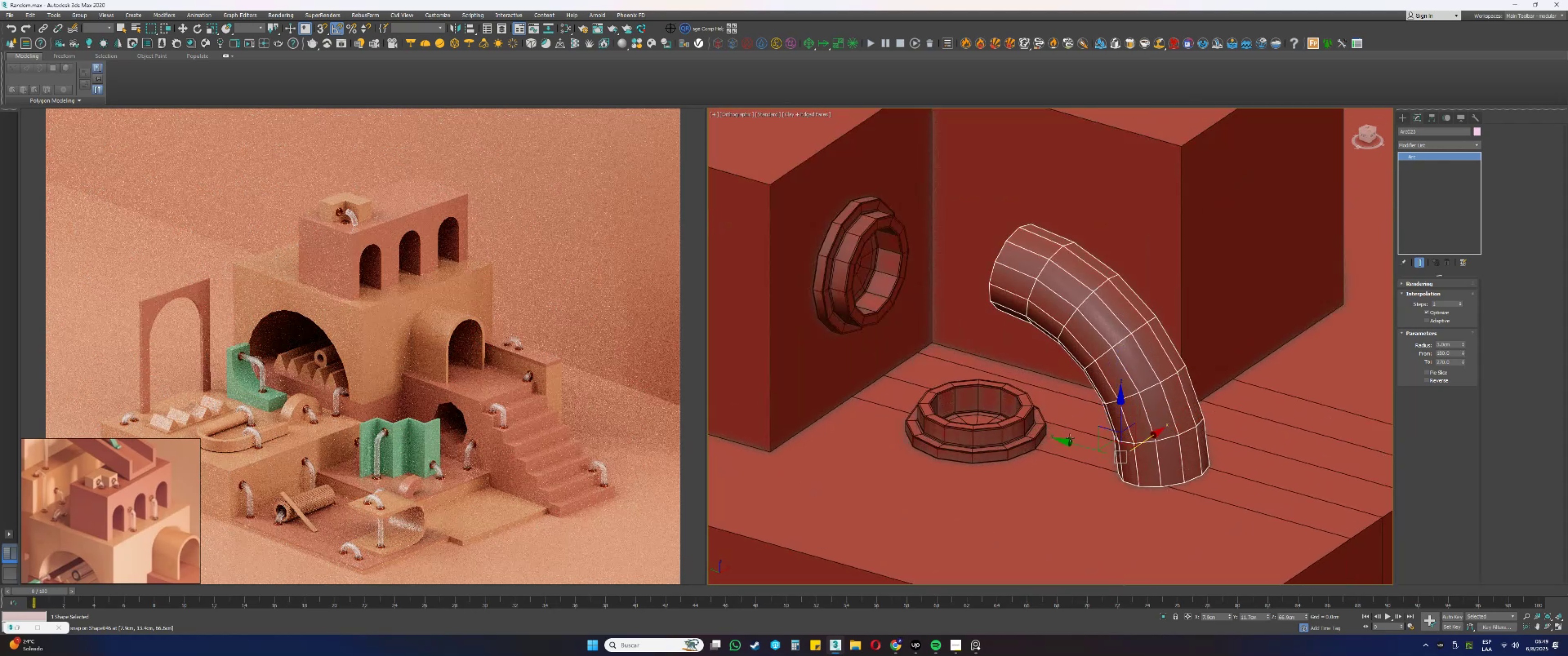 
left_click_drag(start_coordinate=[1071, 441], to_coordinate=[883, 373])
 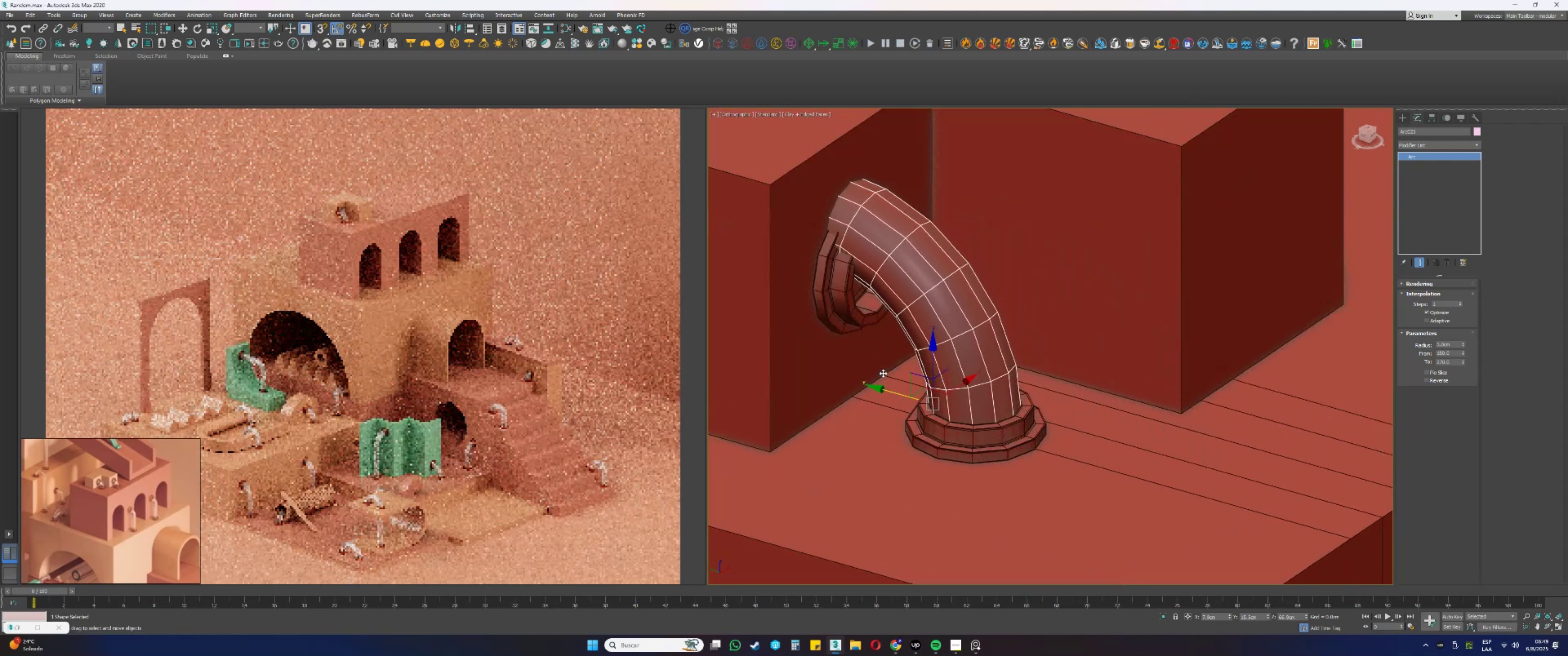 
scroll: coordinate [918, 374], scroll_direction: up, amount: 3.0
 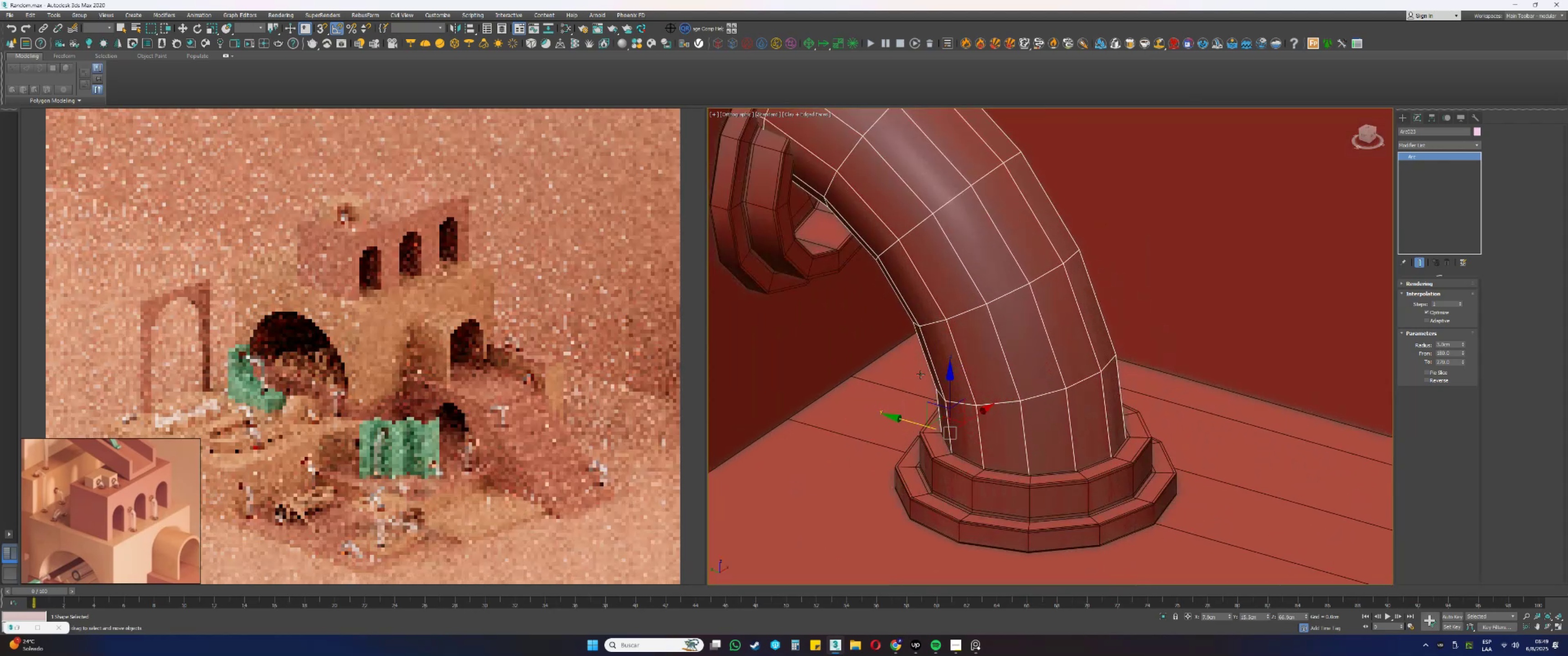 
hold_key(key=AltLeft, duration=0.81)
 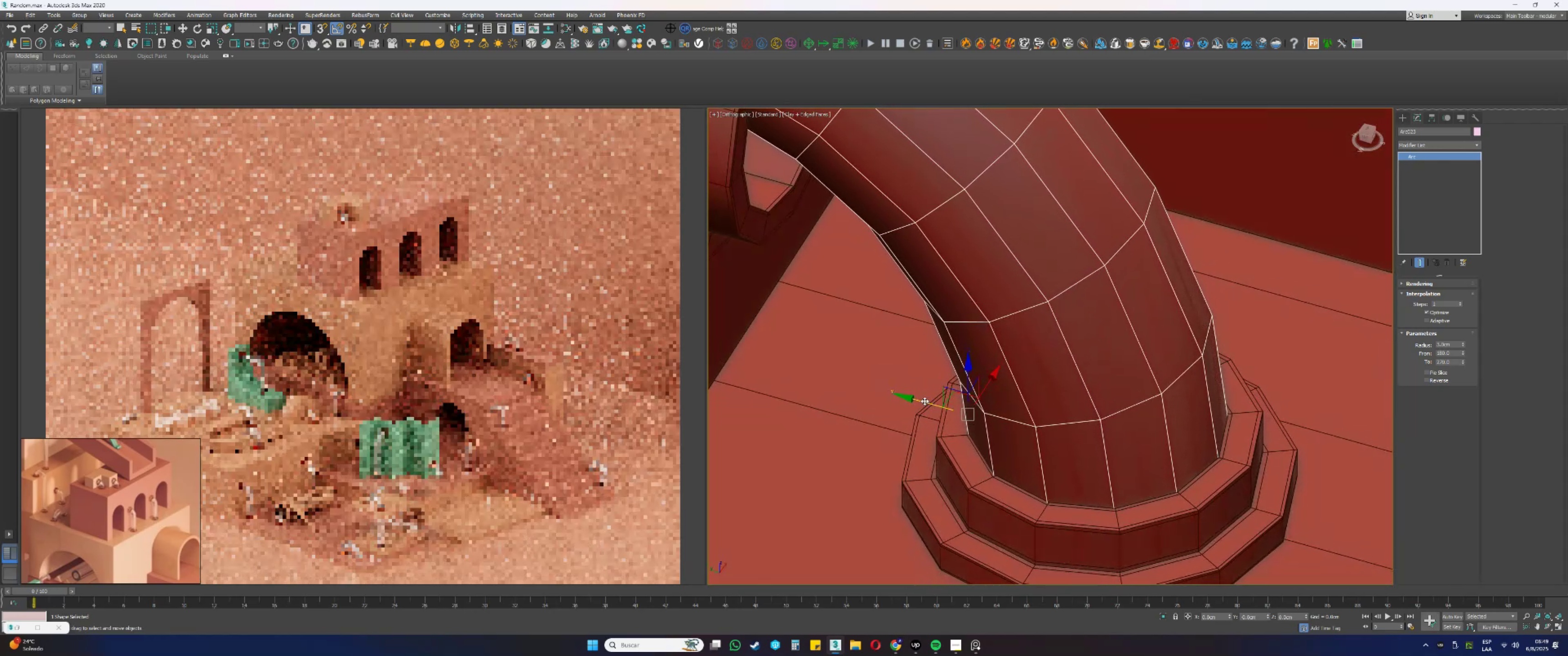 
scroll: coordinate [945, 387], scroll_direction: down, amount: 1.0
 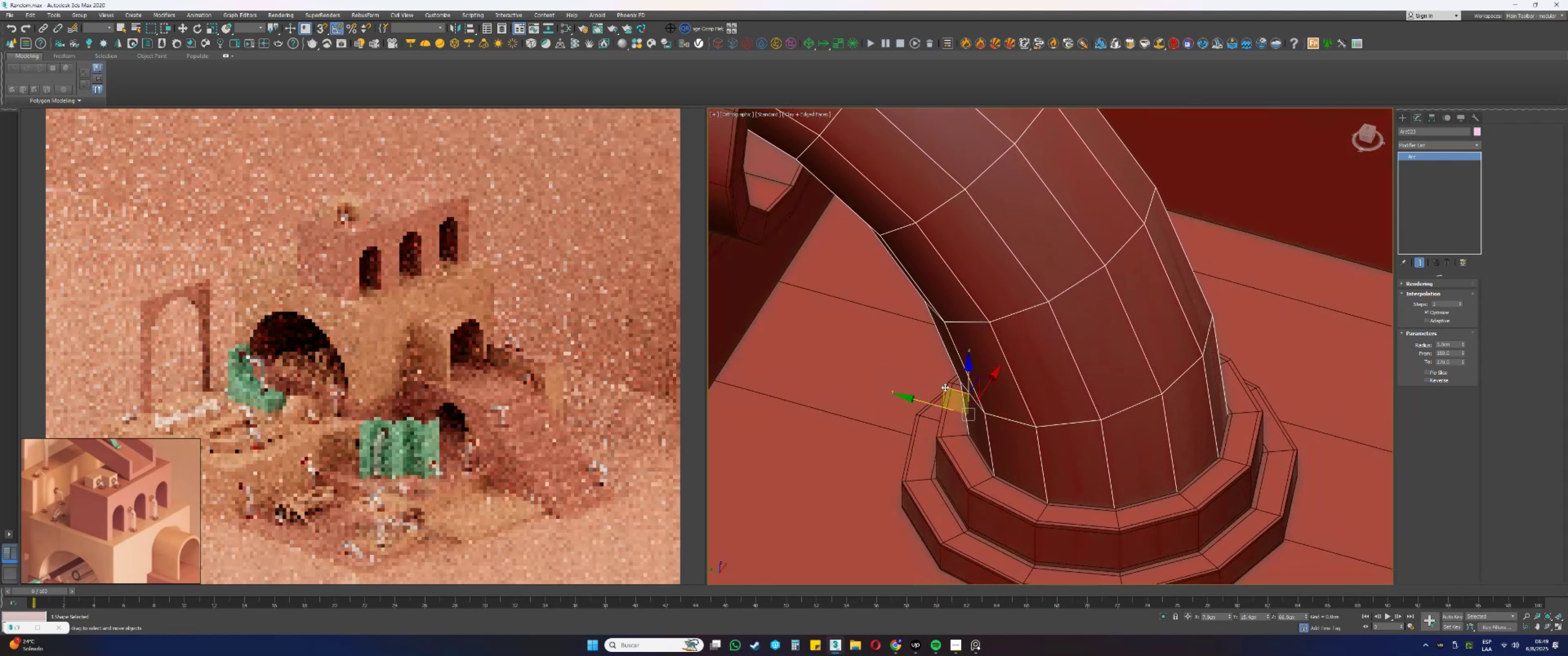 
key(Alt+AltLeft)
 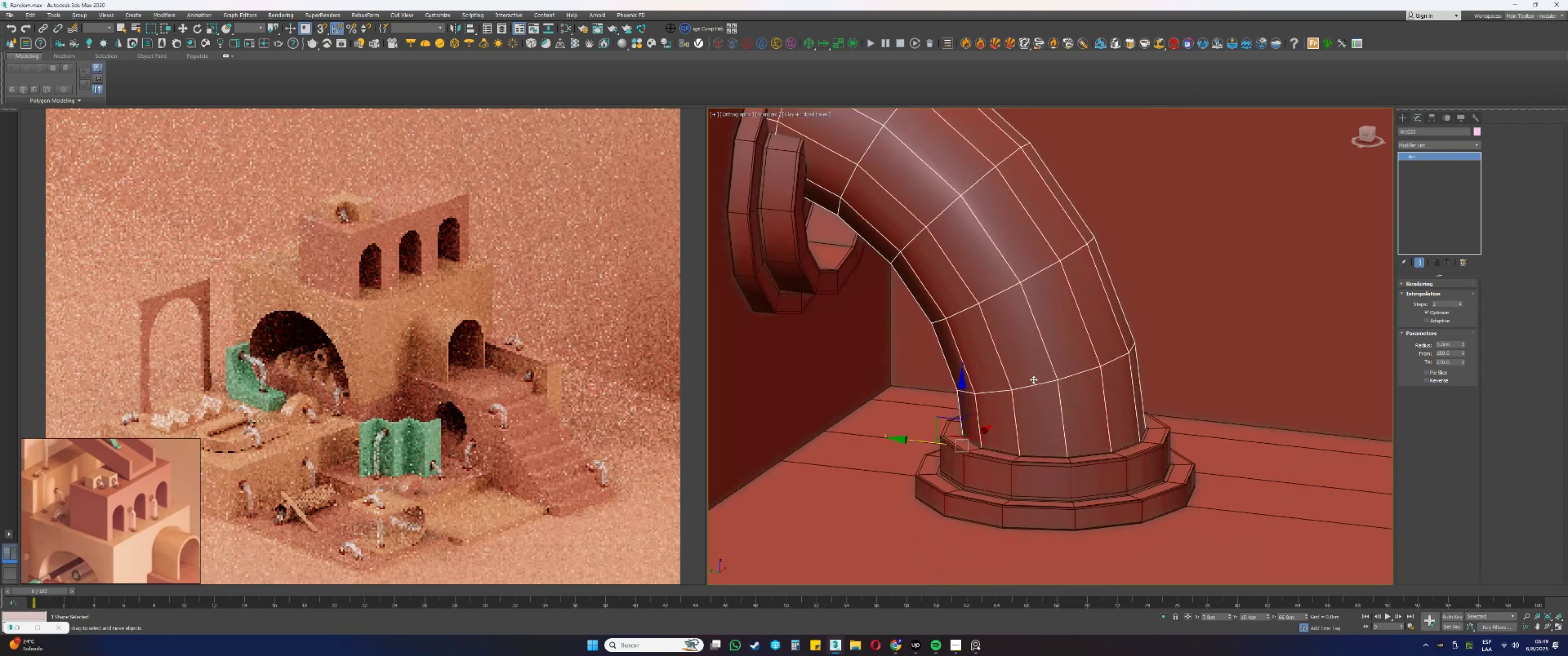 
key(F3)
 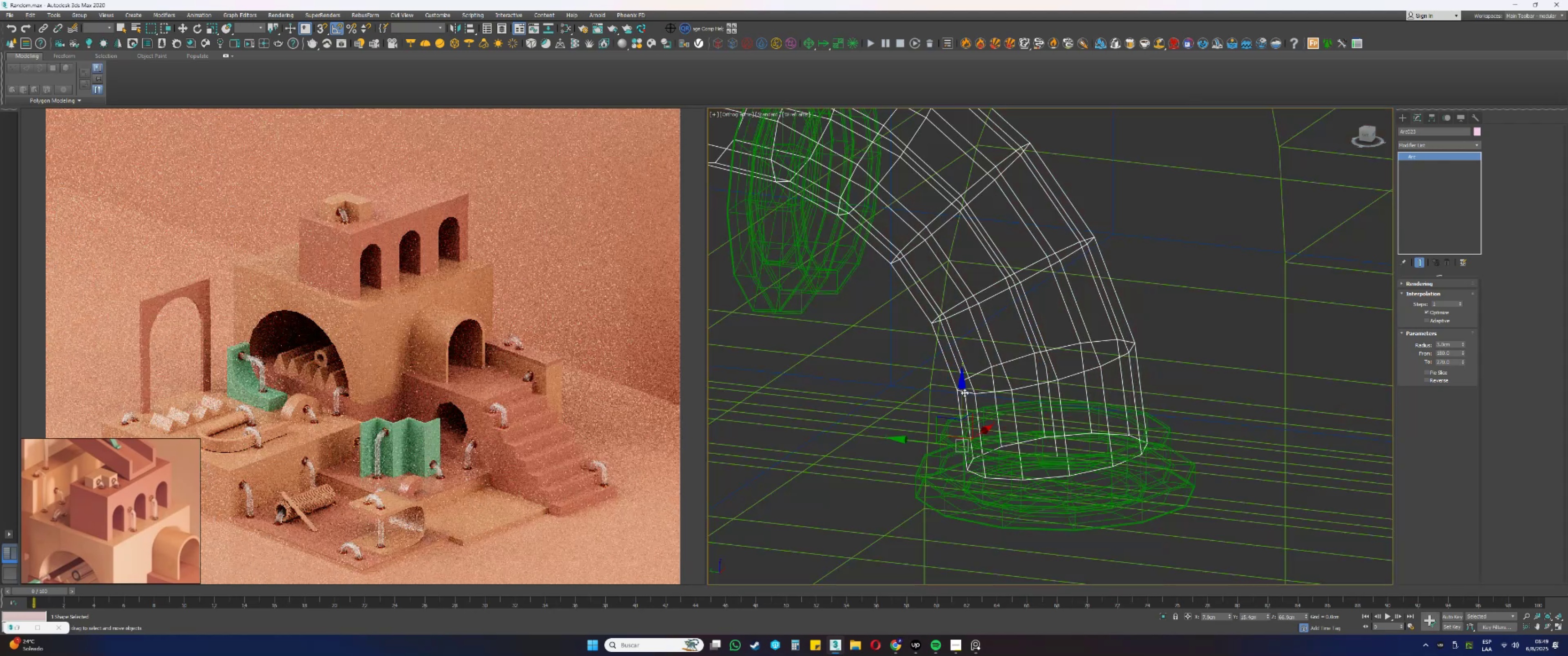 
left_click_drag(start_coordinate=[963, 393], to_coordinate=[965, 412])
 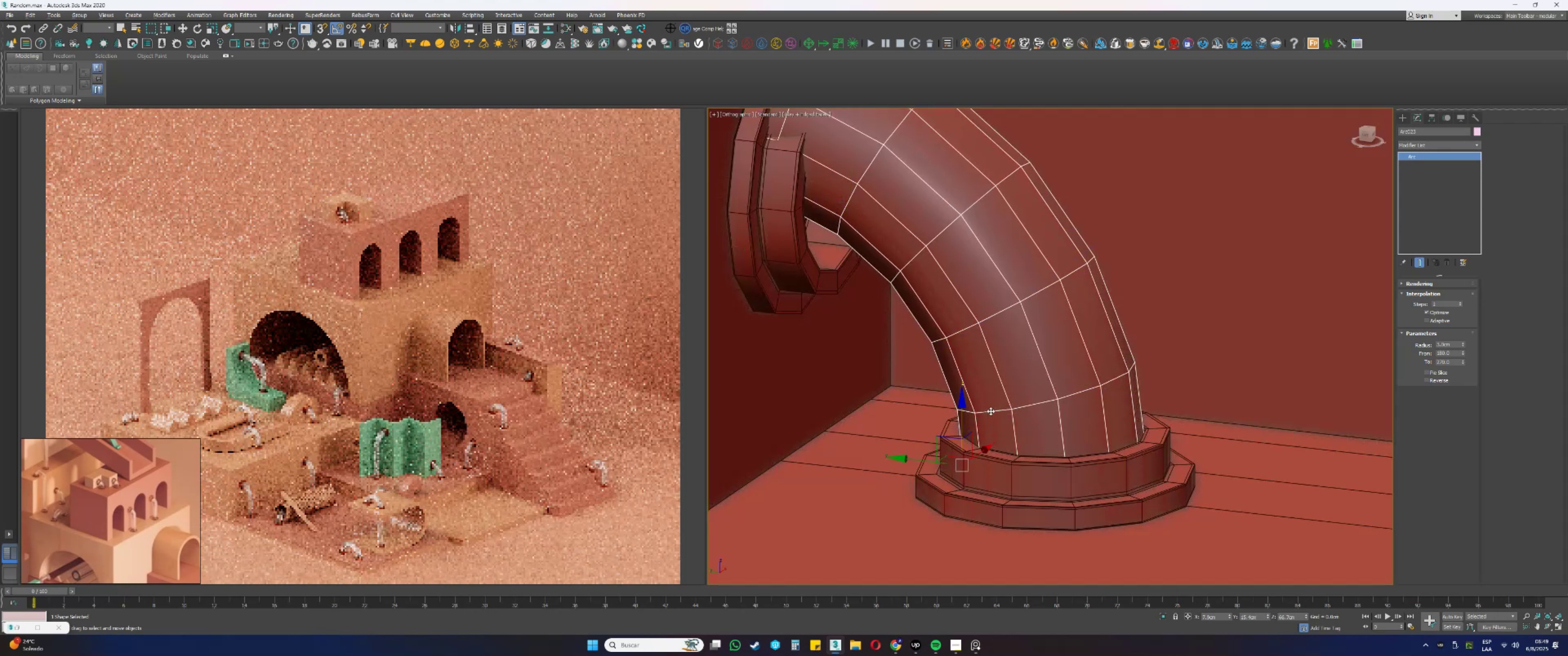 
key(F3)
 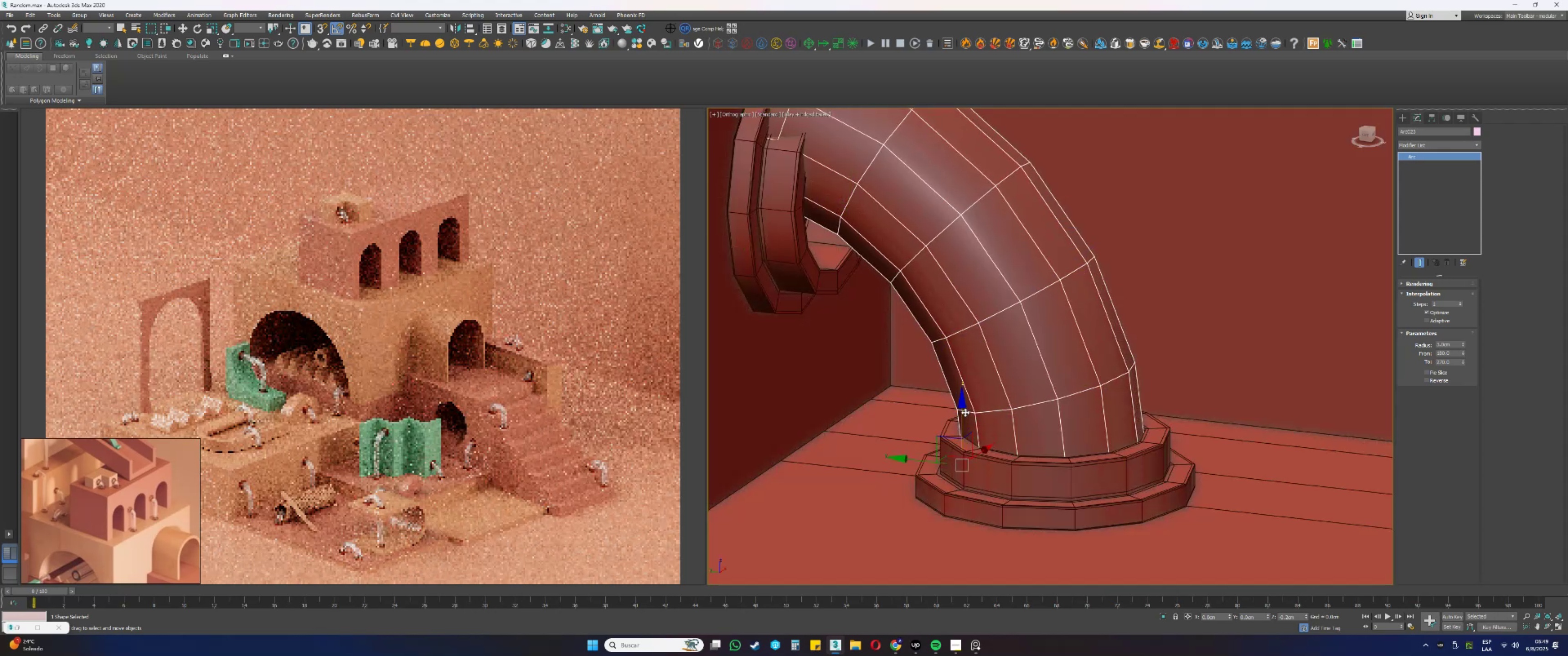 
hold_key(key=AltLeft, duration=0.4)
 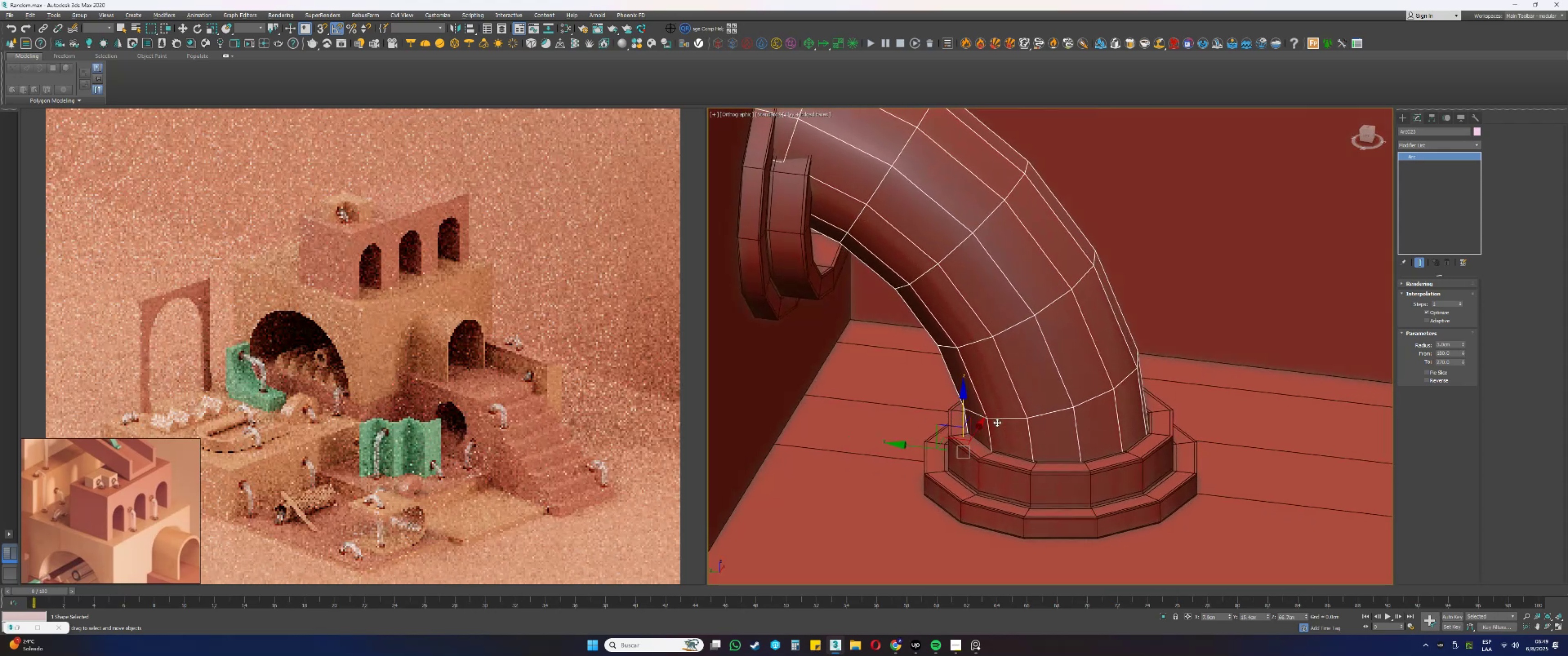 
scroll: coordinate [987, 433], scroll_direction: up, amount: 1.0
 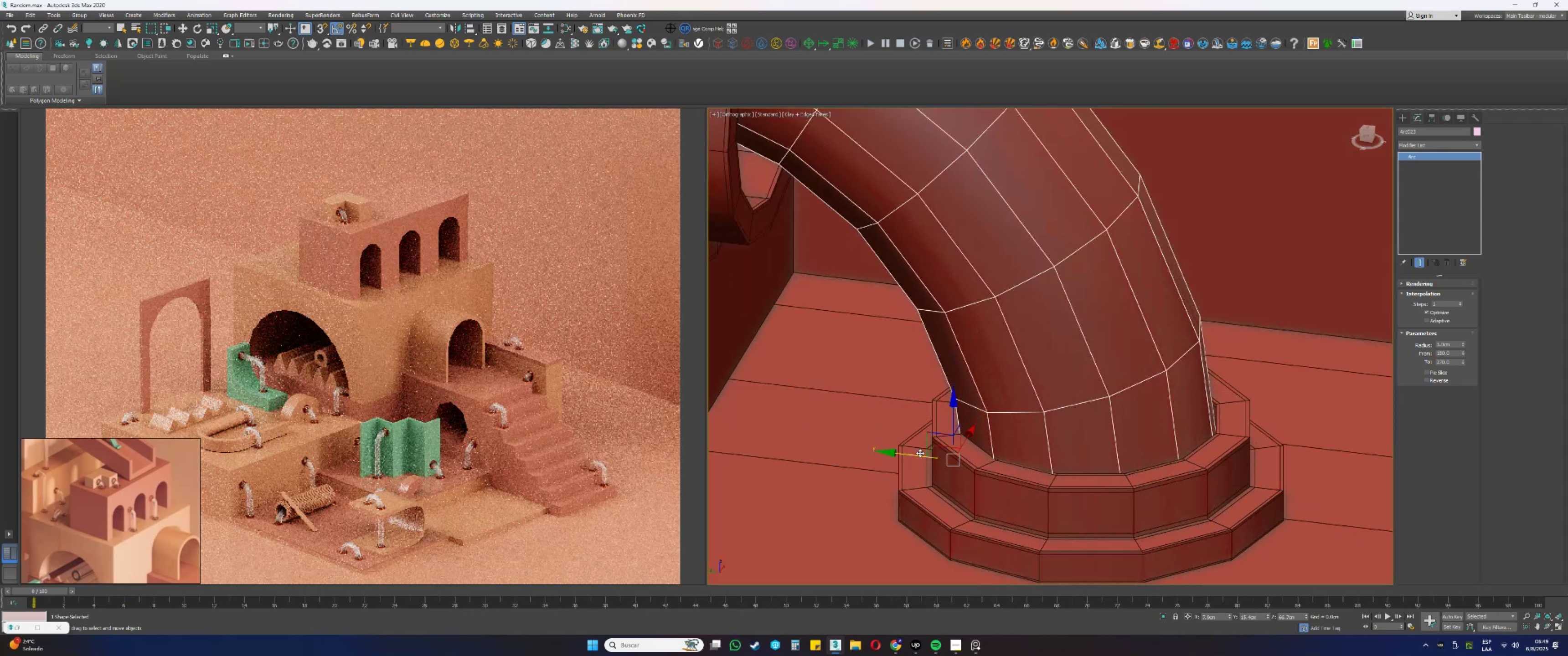 
left_click_drag(start_coordinate=[913, 455], to_coordinate=[917, 456])
 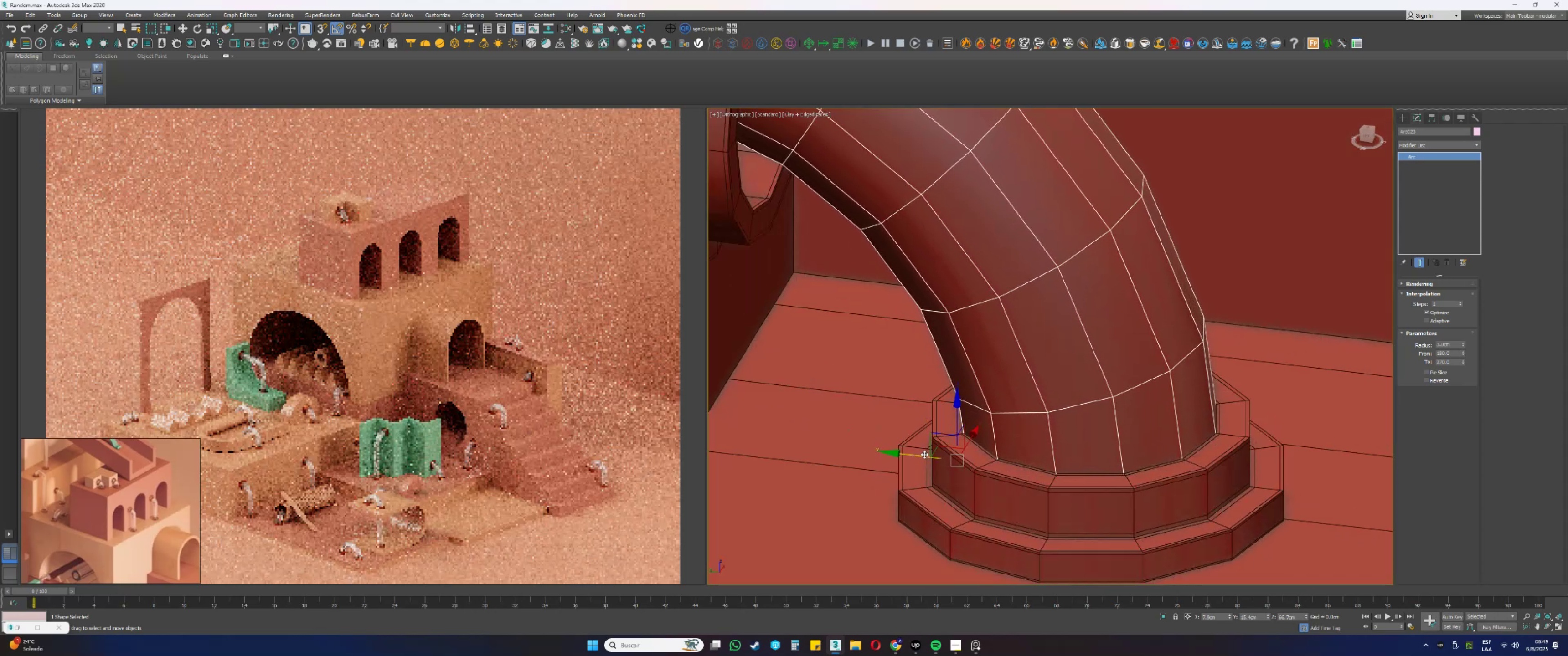 
scroll: coordinate [959, 430], scroll_direction: down, amount: 1.0
 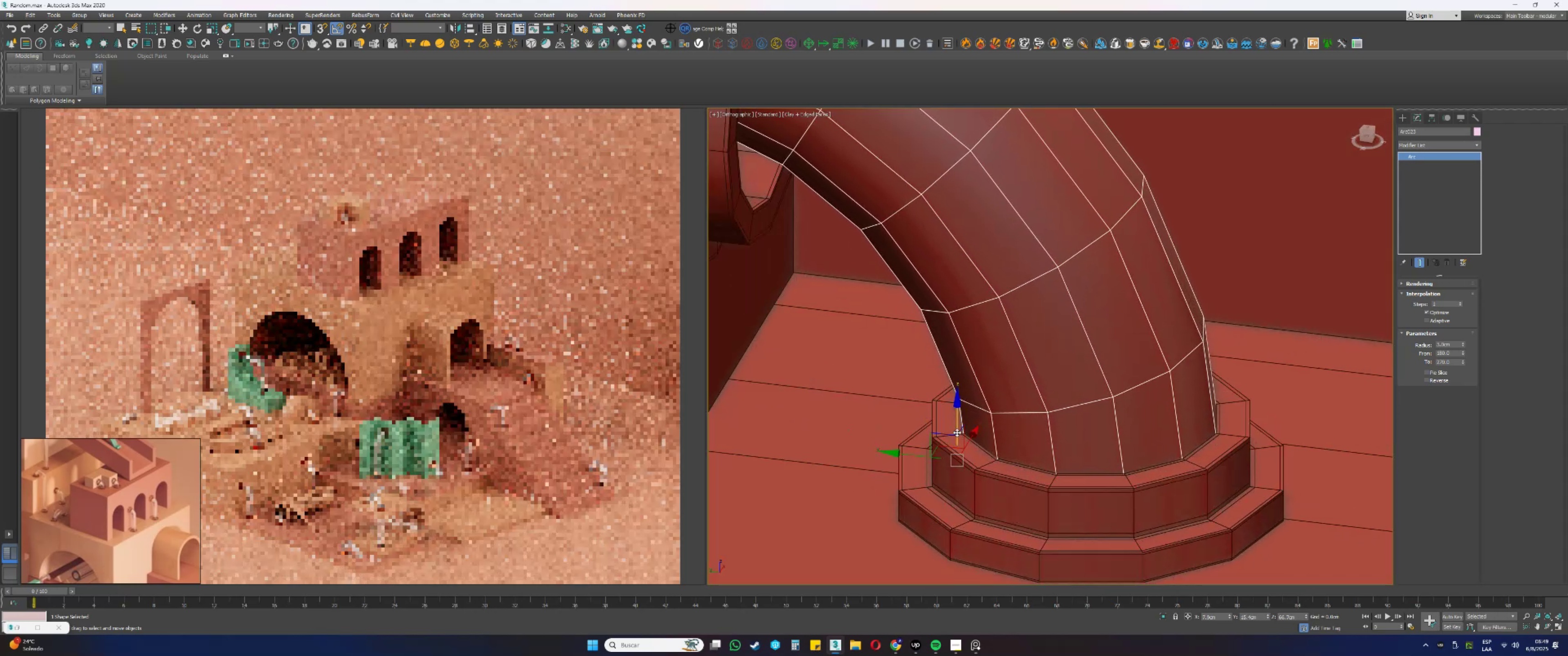 
hold_key(key=AltLeft, duration=0.38)
 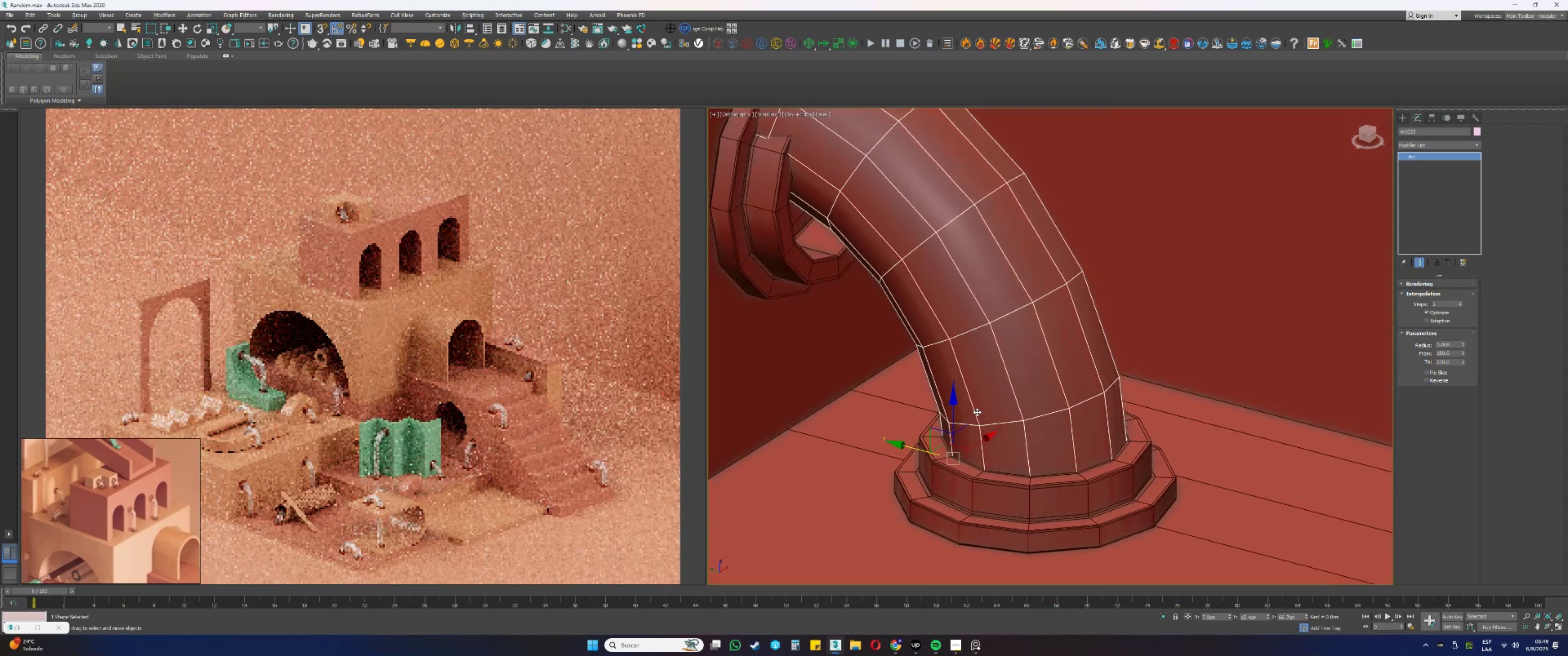 
scroll: coordinate [990, 378], scroll_direction: down, amount: 1.0
 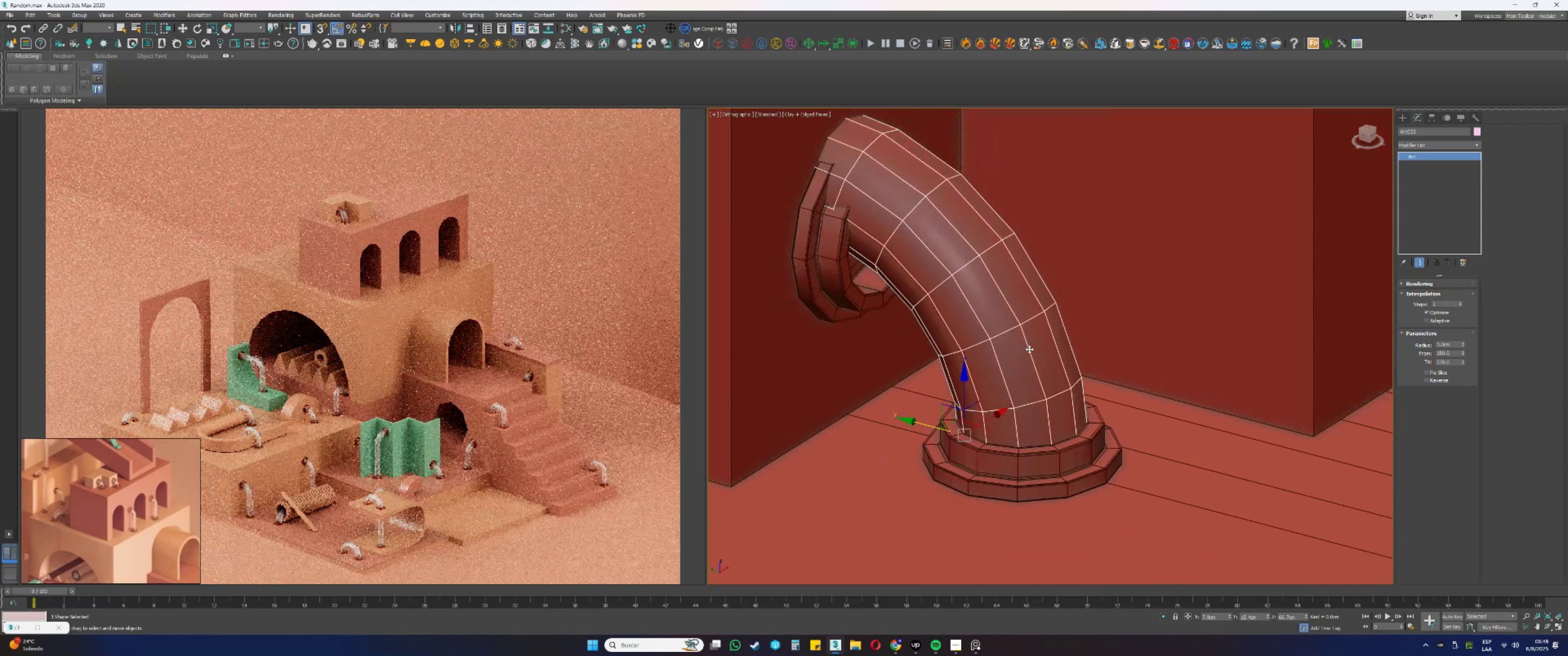 
key(Alt+AltLeft)
 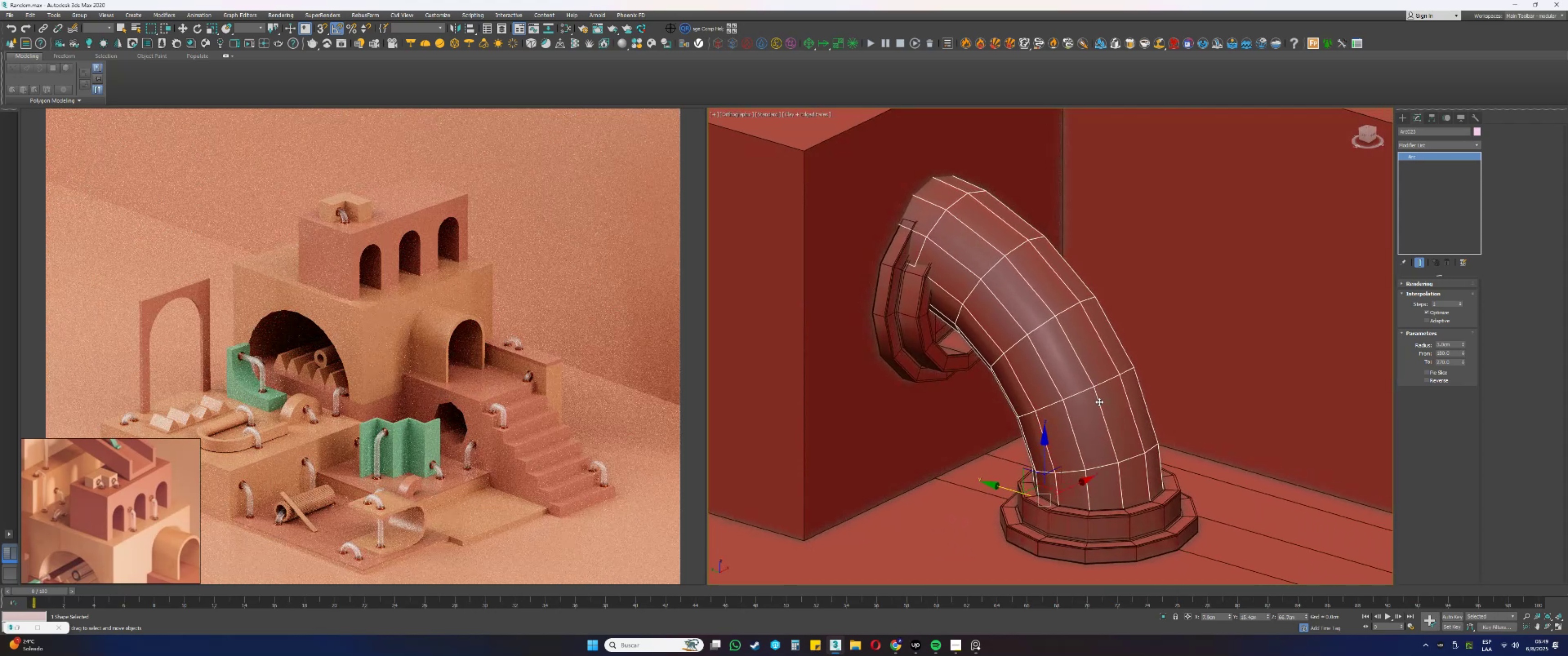 
wait(8.75)
 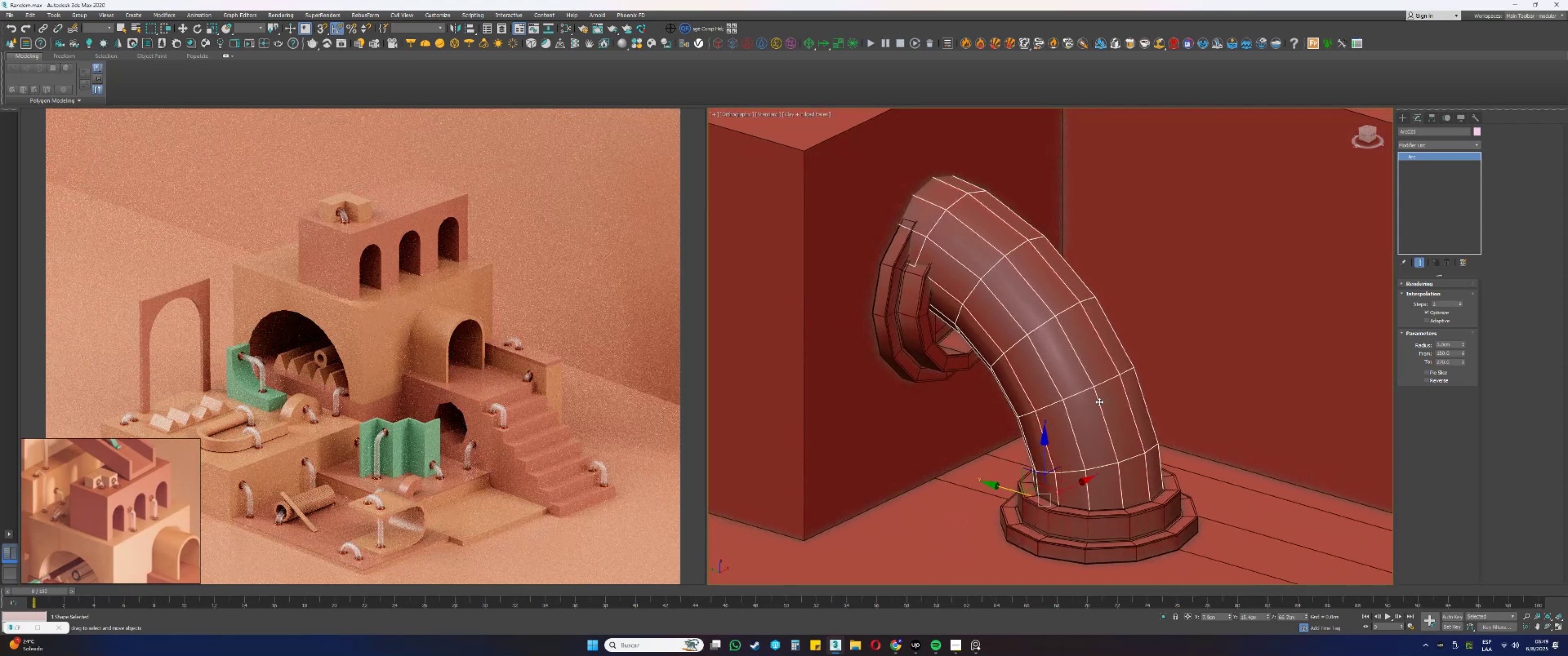 
left_click_drag(start_coordinate=[1463, 344], to_coordinate=[1466, 352])
 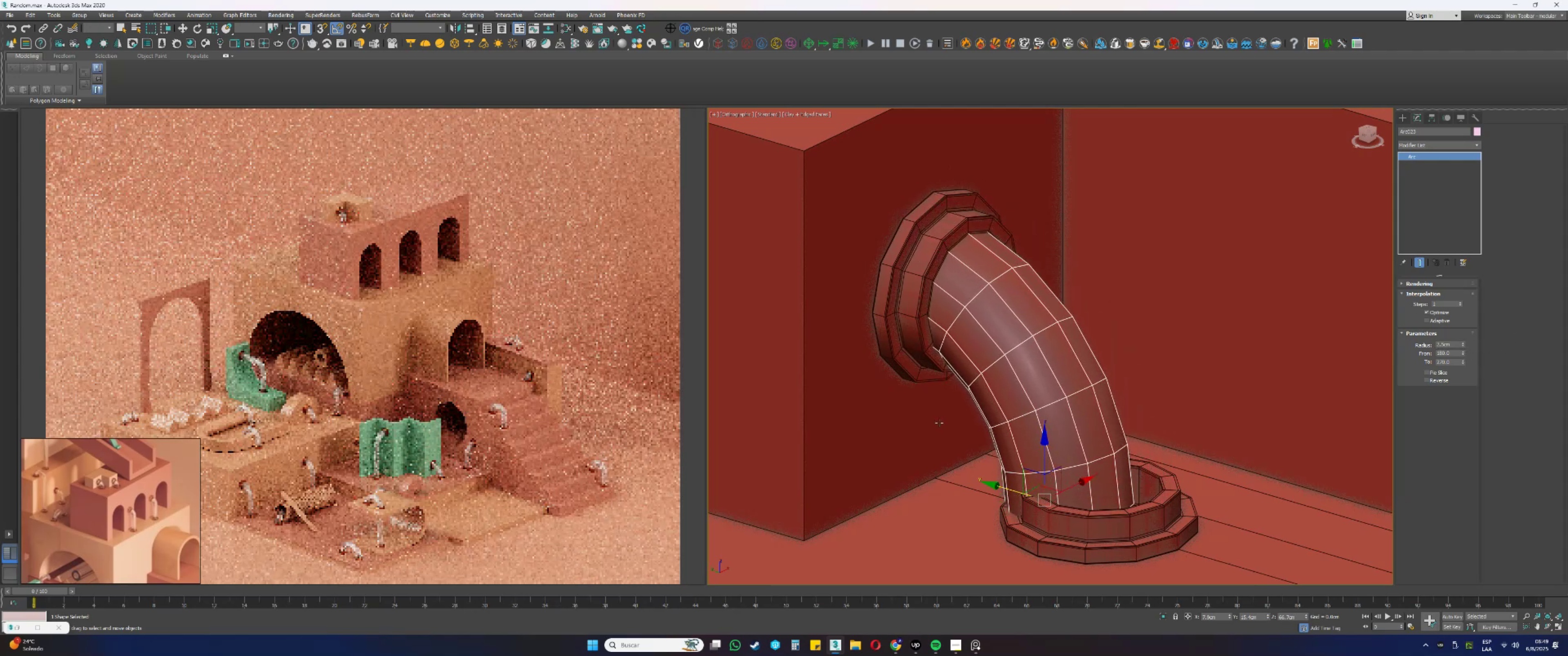 
key(Alt+AltLeft)
 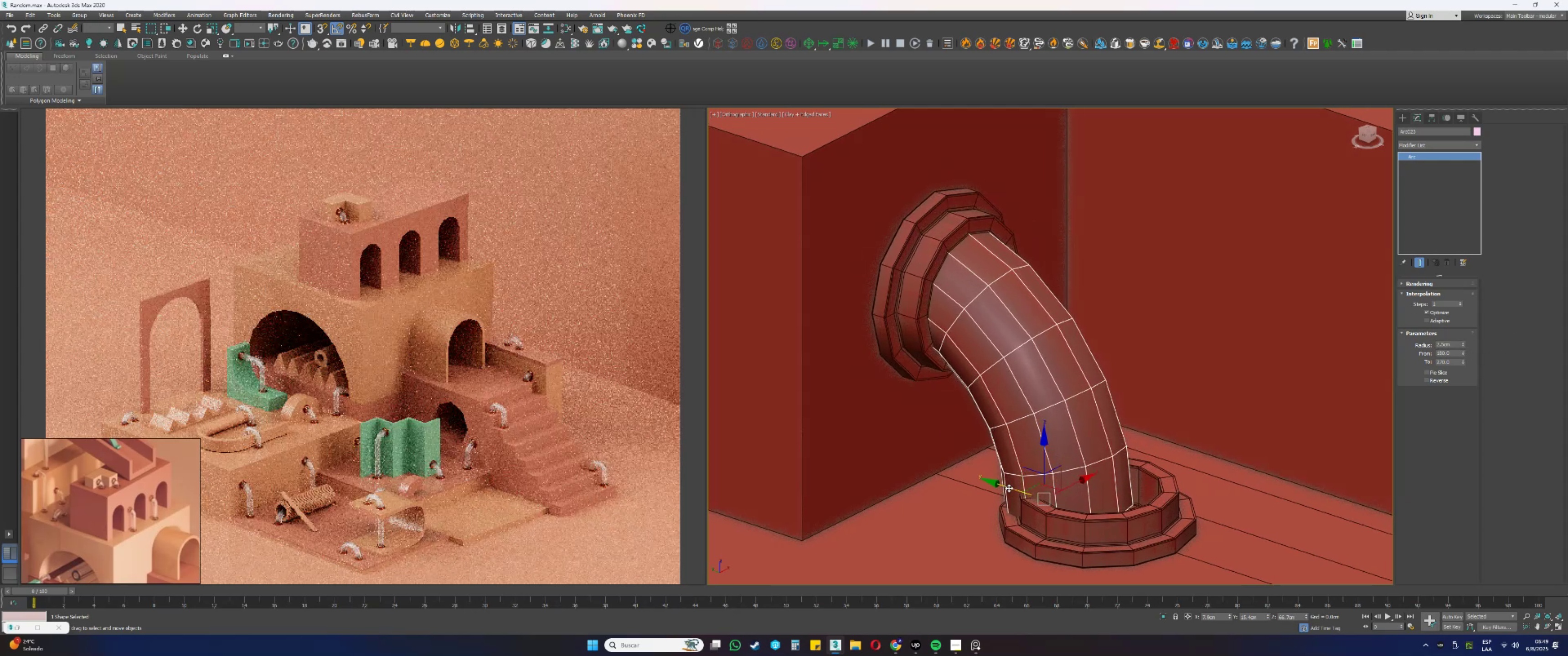 
left_click_drag(start_coordinate=[1006, 486], to_coordinate=[1033, 495])
 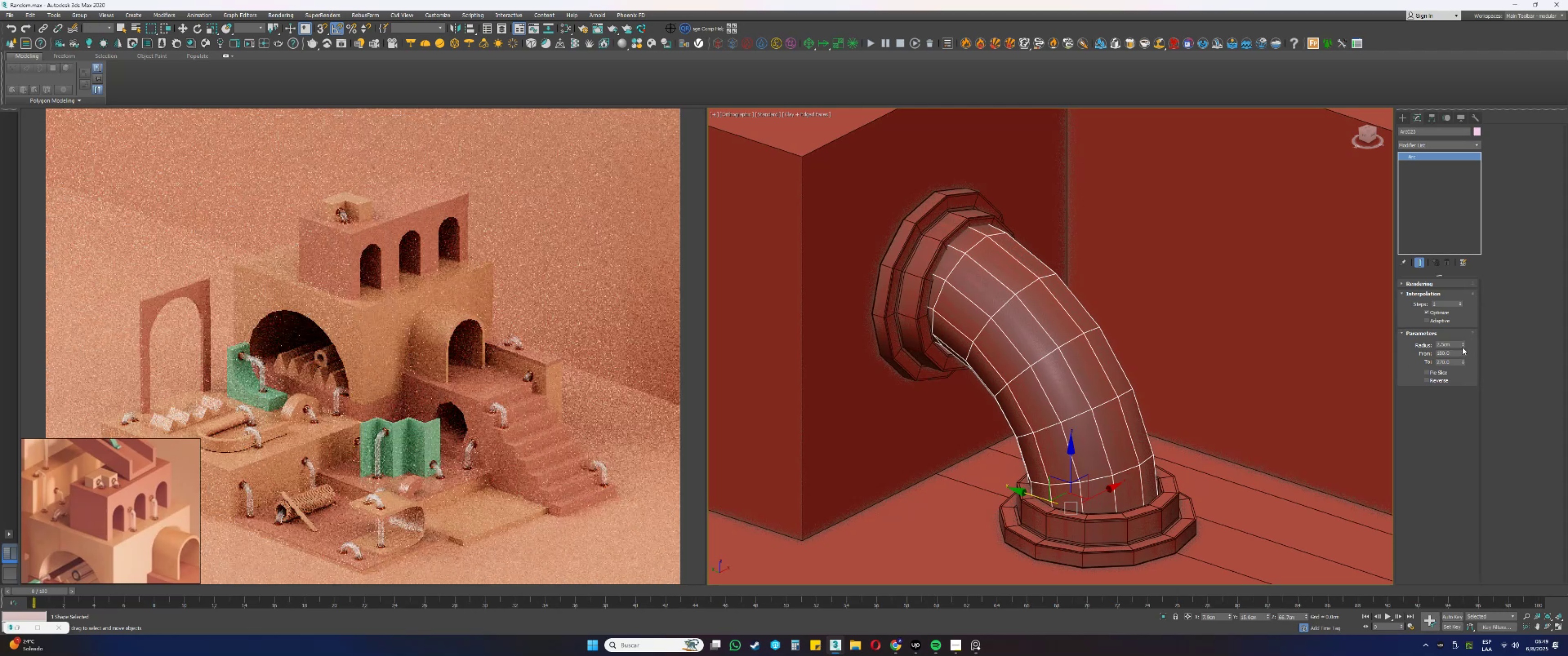 
double_click([1462, 344])
 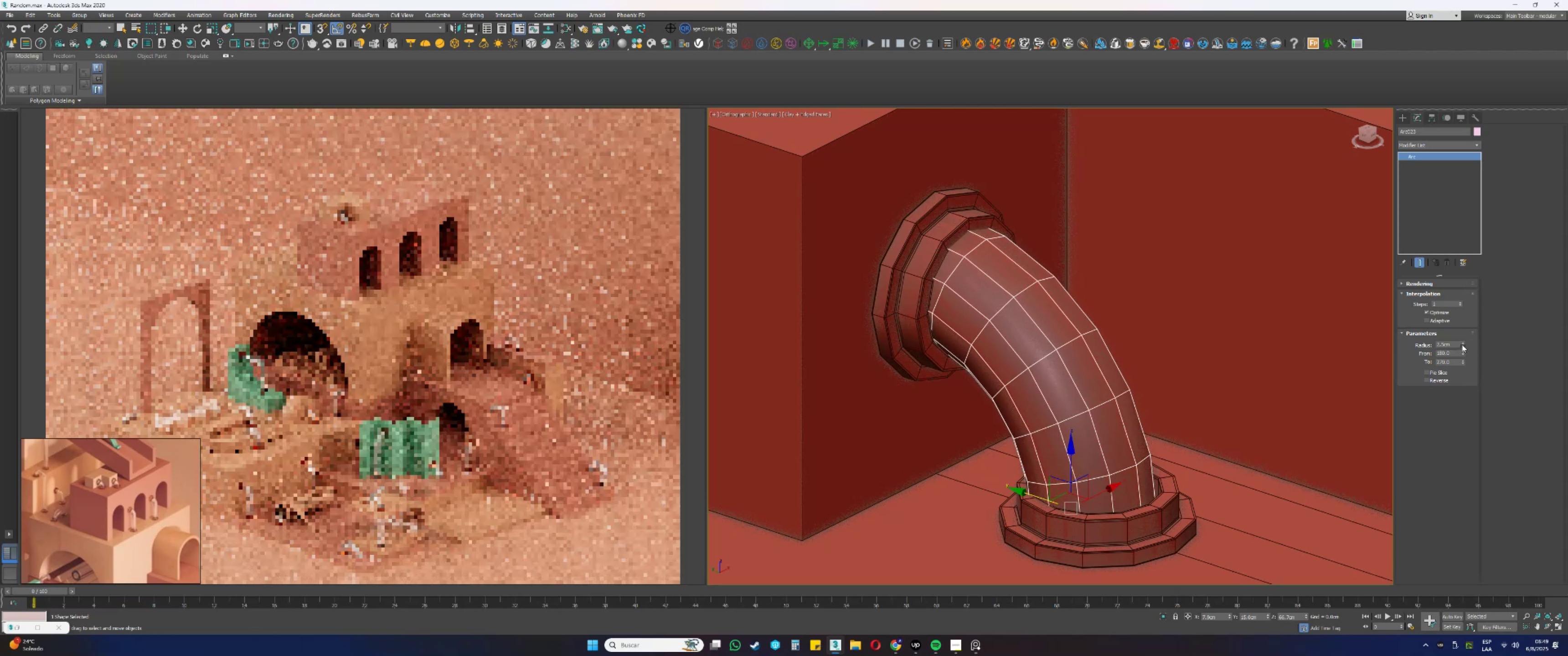 
triple_click([1462, 344])
 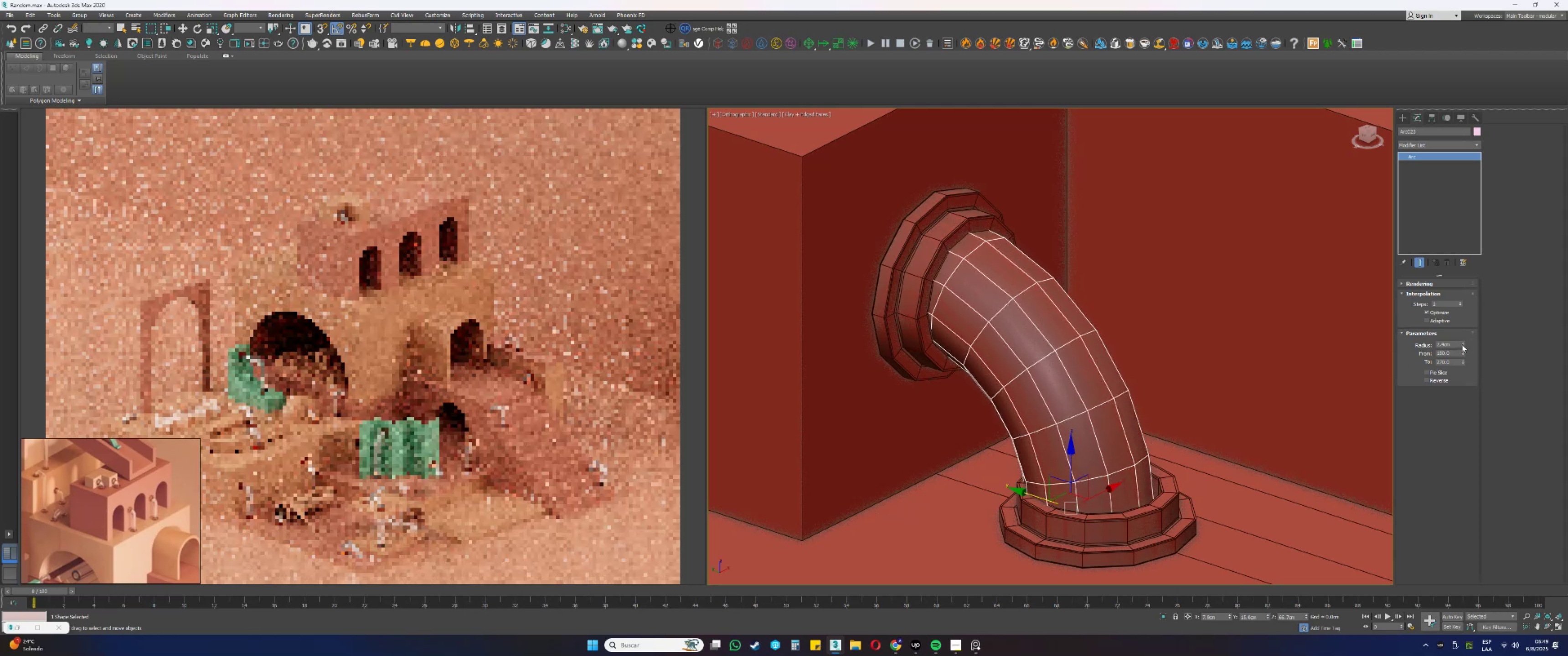 
triple_click([1462, 344])
 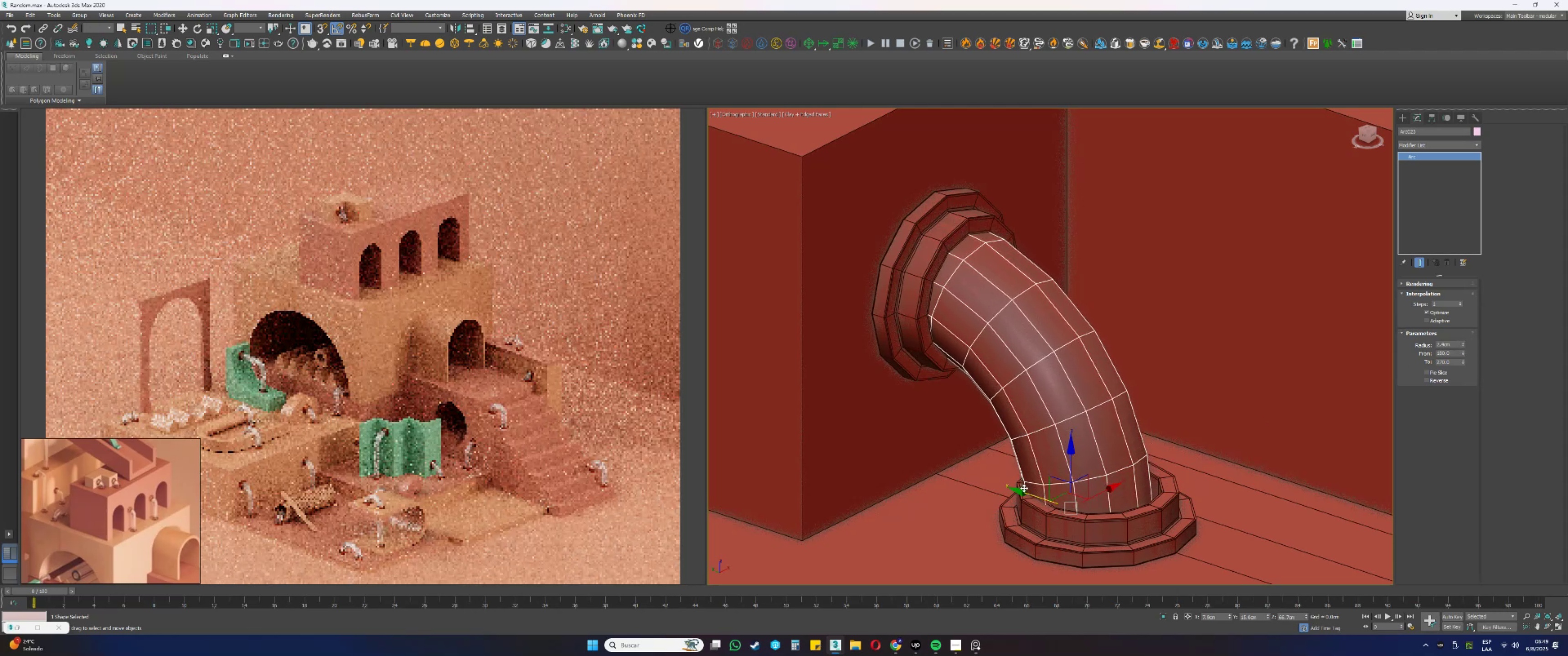 
left_click_drag(start_coordinate=[1023, 494], to_coordinate=[1036, 497])
 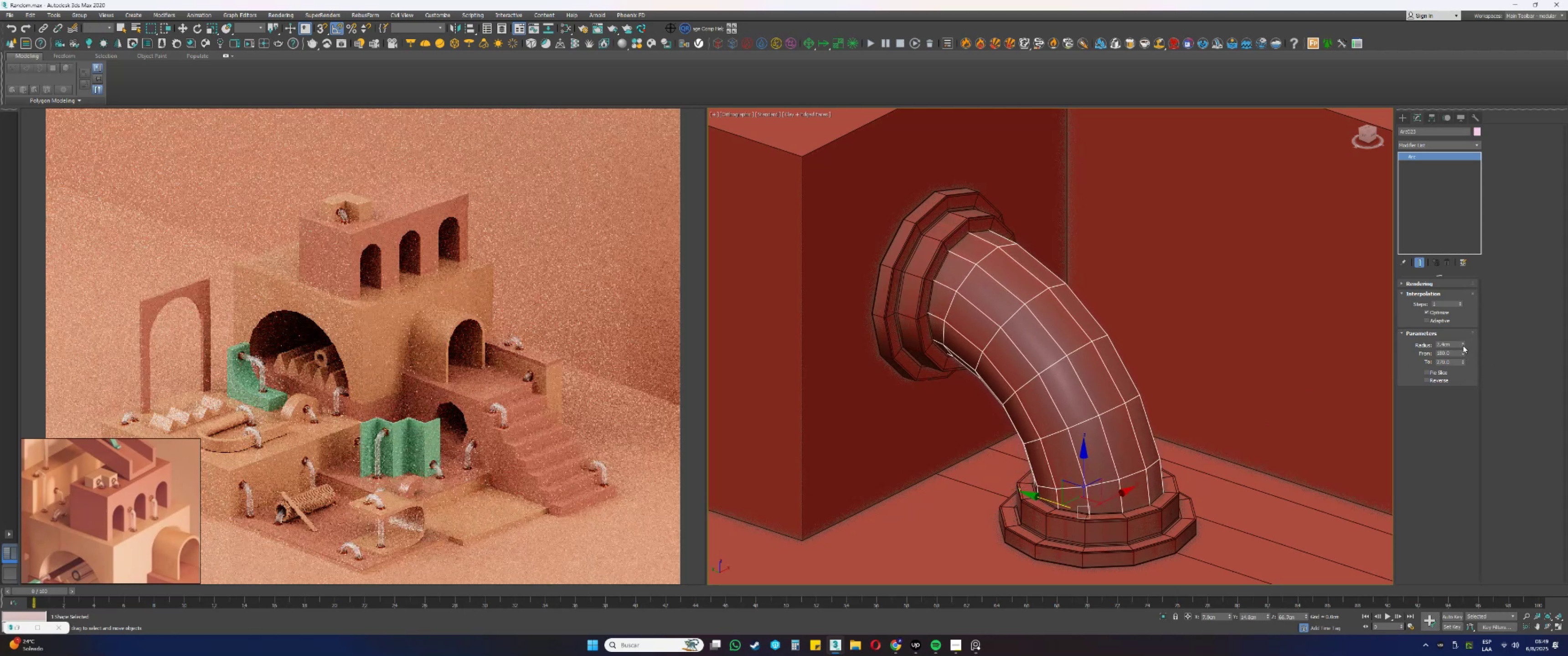 
double_click([1463, 346])
 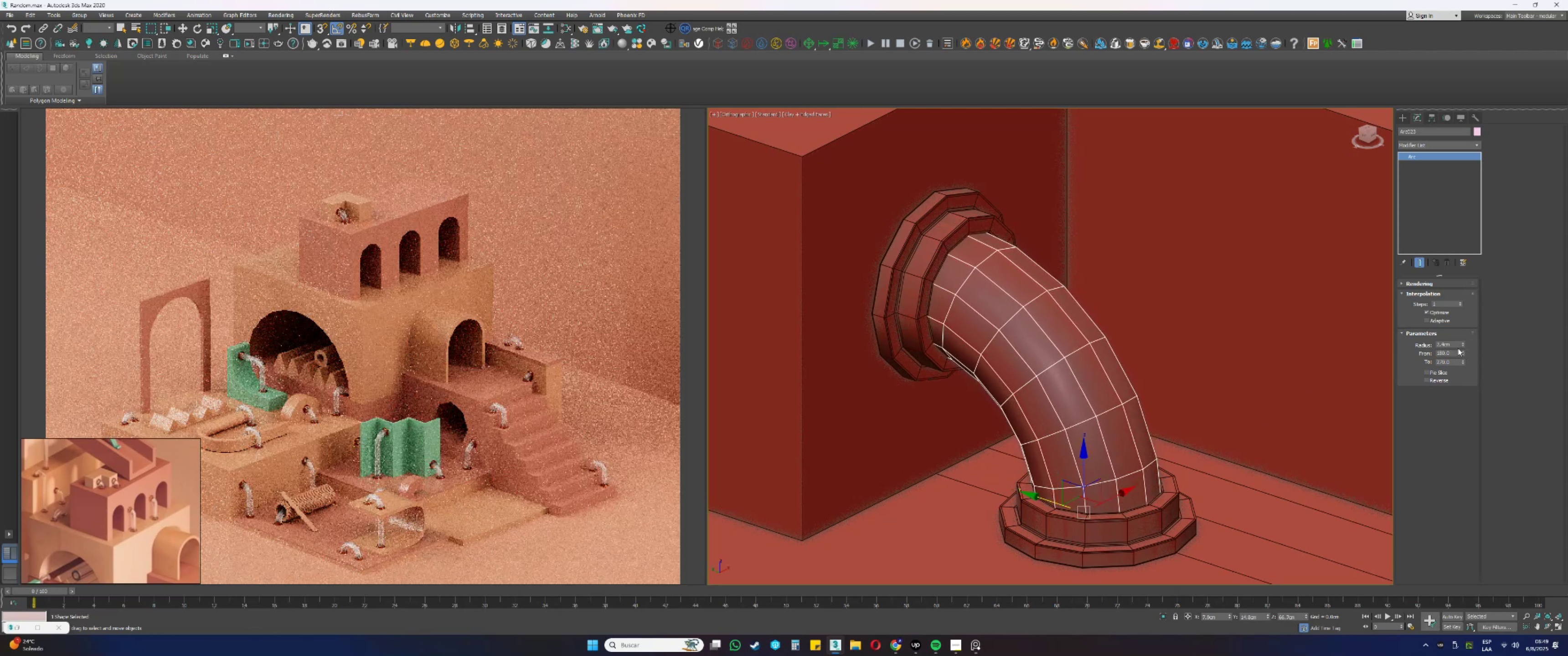 
scroll: coordinate [1032, 519], scroll_direction: up, amount: 2.0
 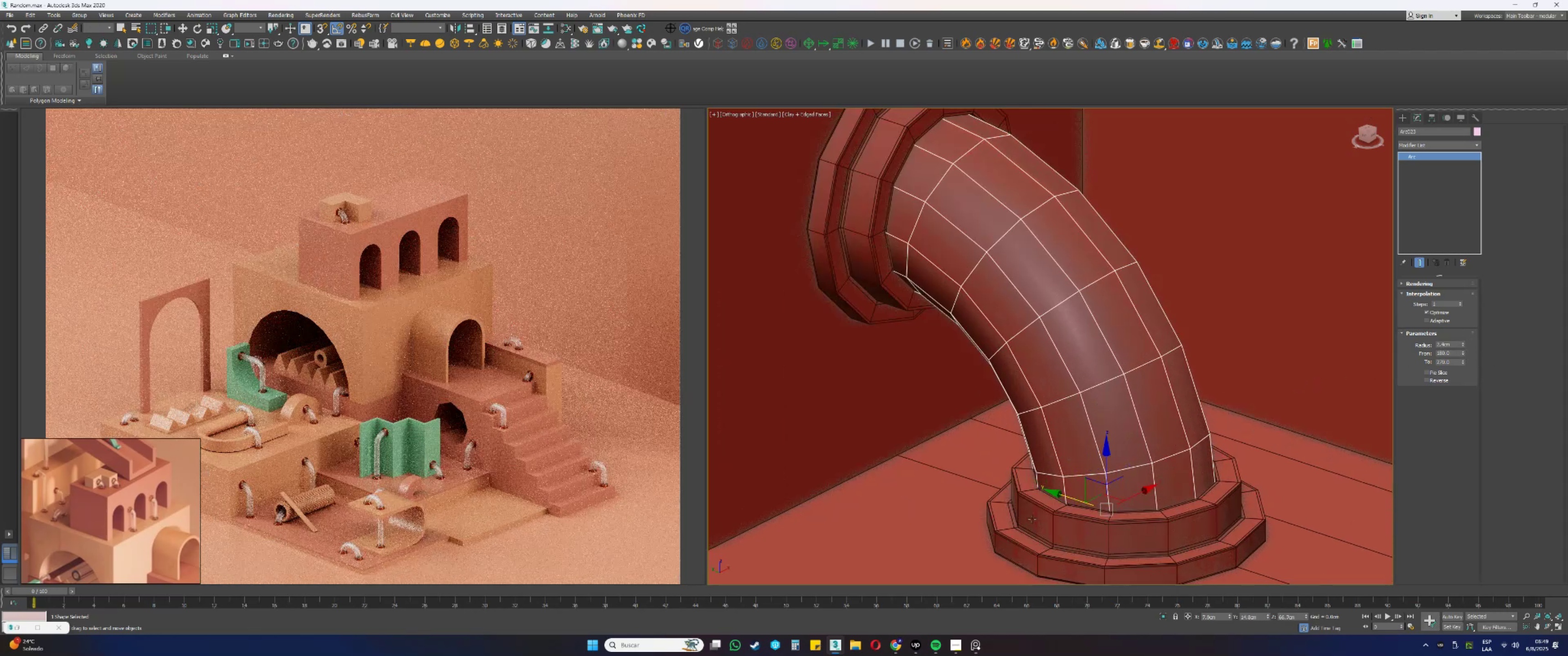 
hold_key(key=AltLeft, duration=0.52)
 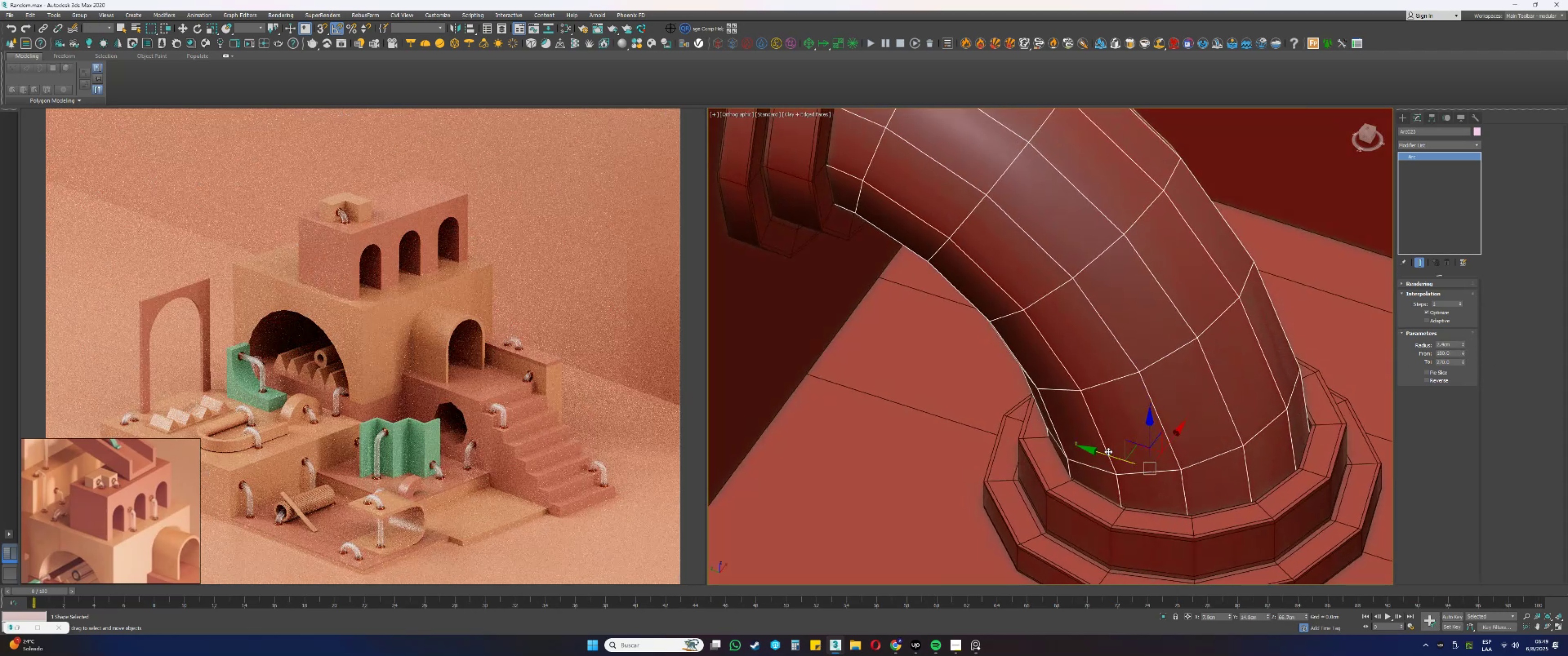 
left_click_drag(start_coordinate=[1104, 455], to_coordinate=[1107, 455])
 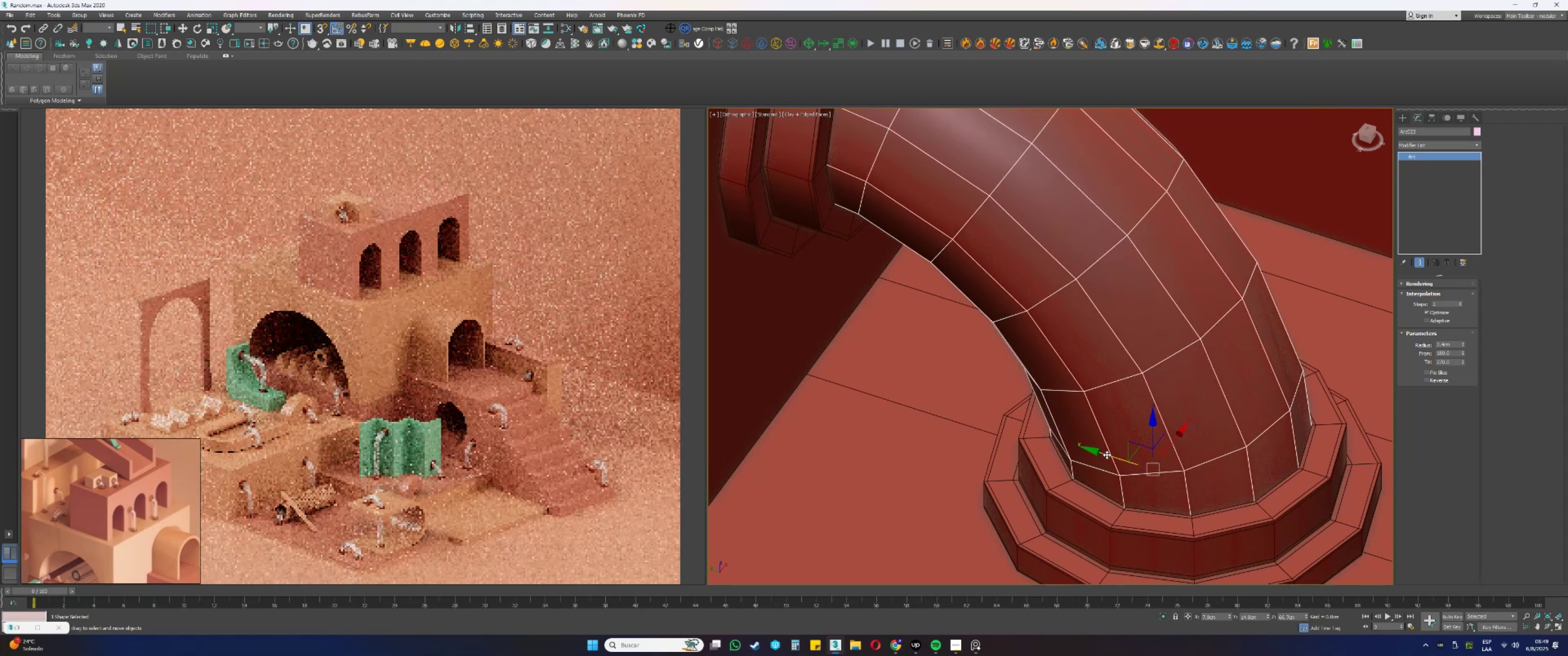 
scroll: coordinate [1108, 454], scroll_direction: down, amount: 1.0
 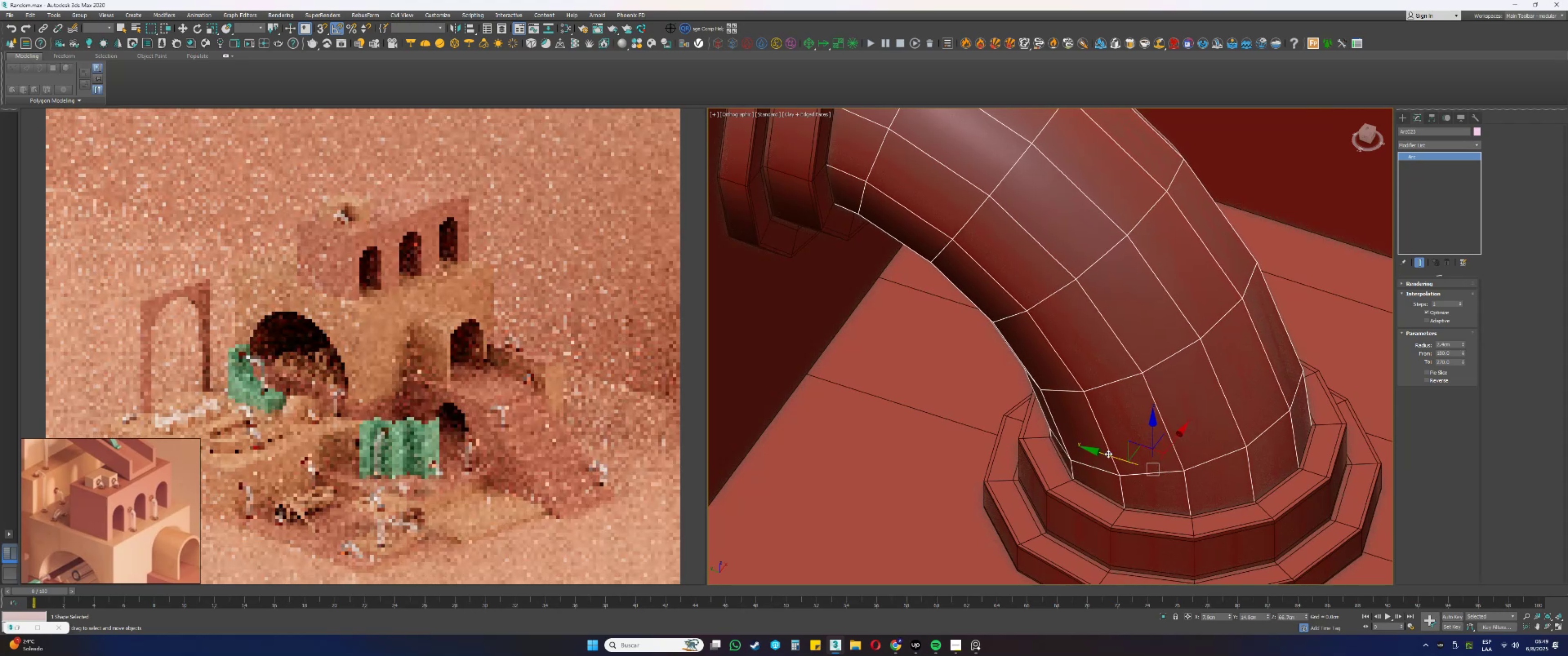 
hold_key(key=AltLeft, duration=0.34)
 